 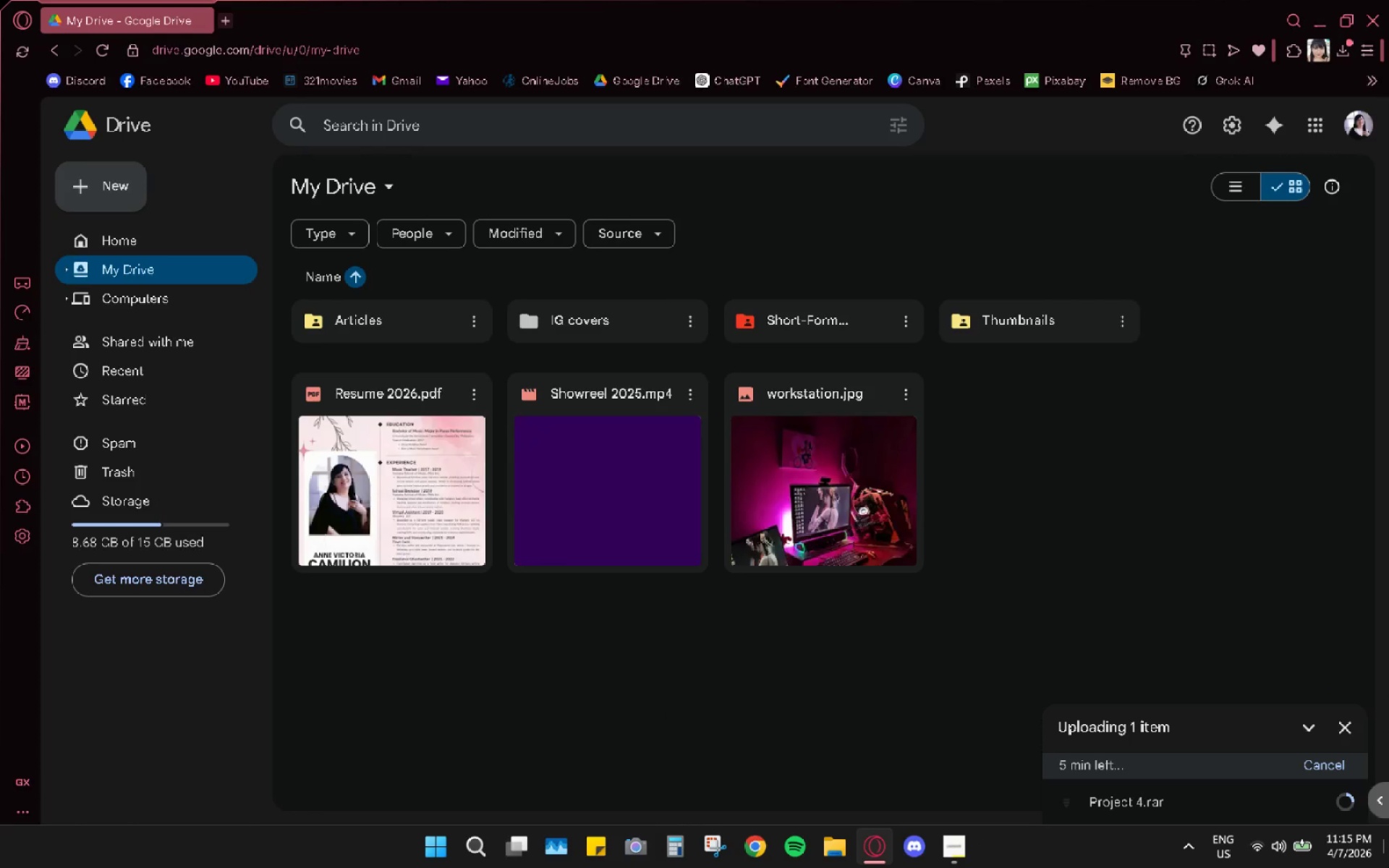 
left_click_drag(start_coordinate=[1375, 0], to_coordinate=[1361, 116])
 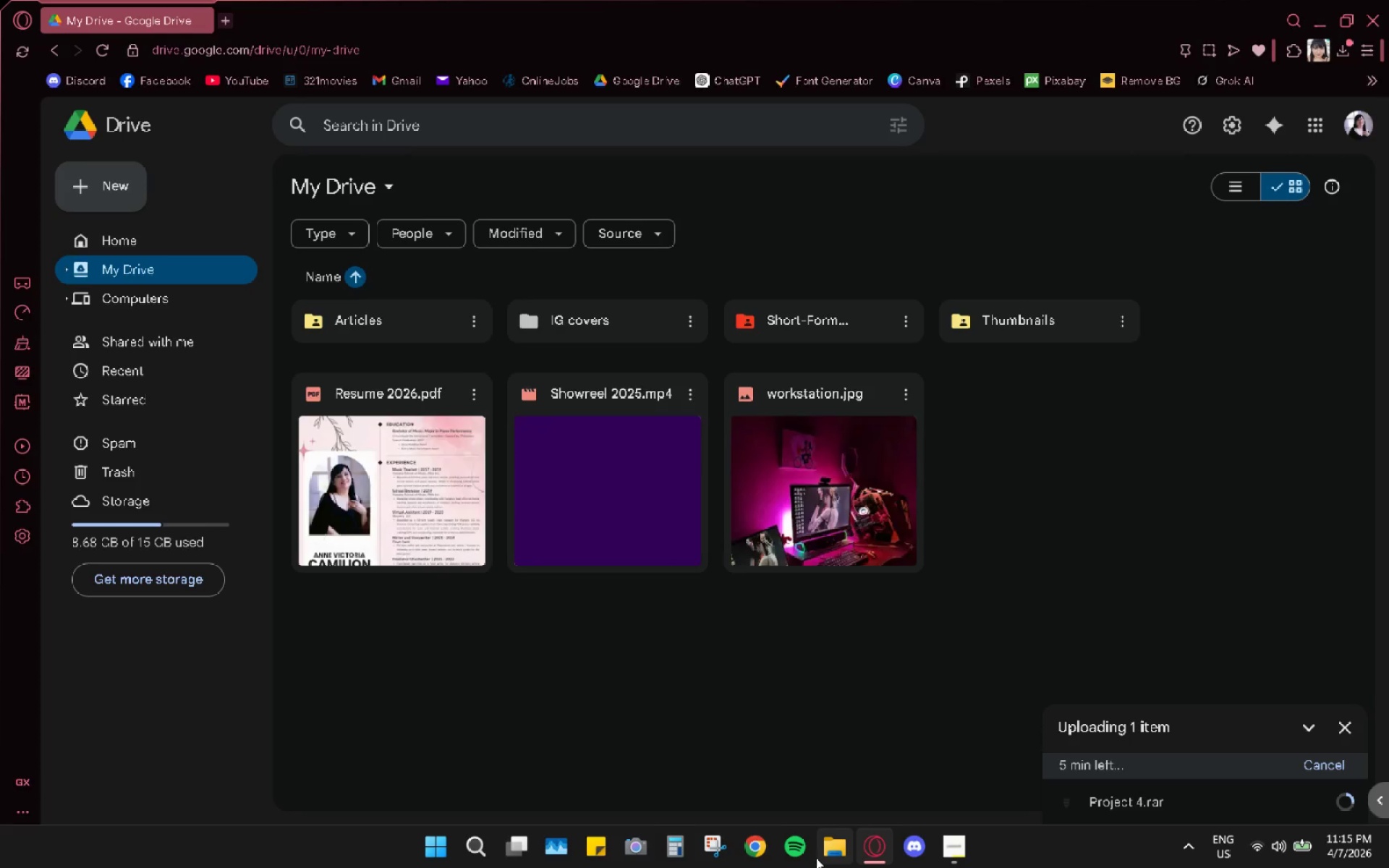 
left_click([844, 867])
 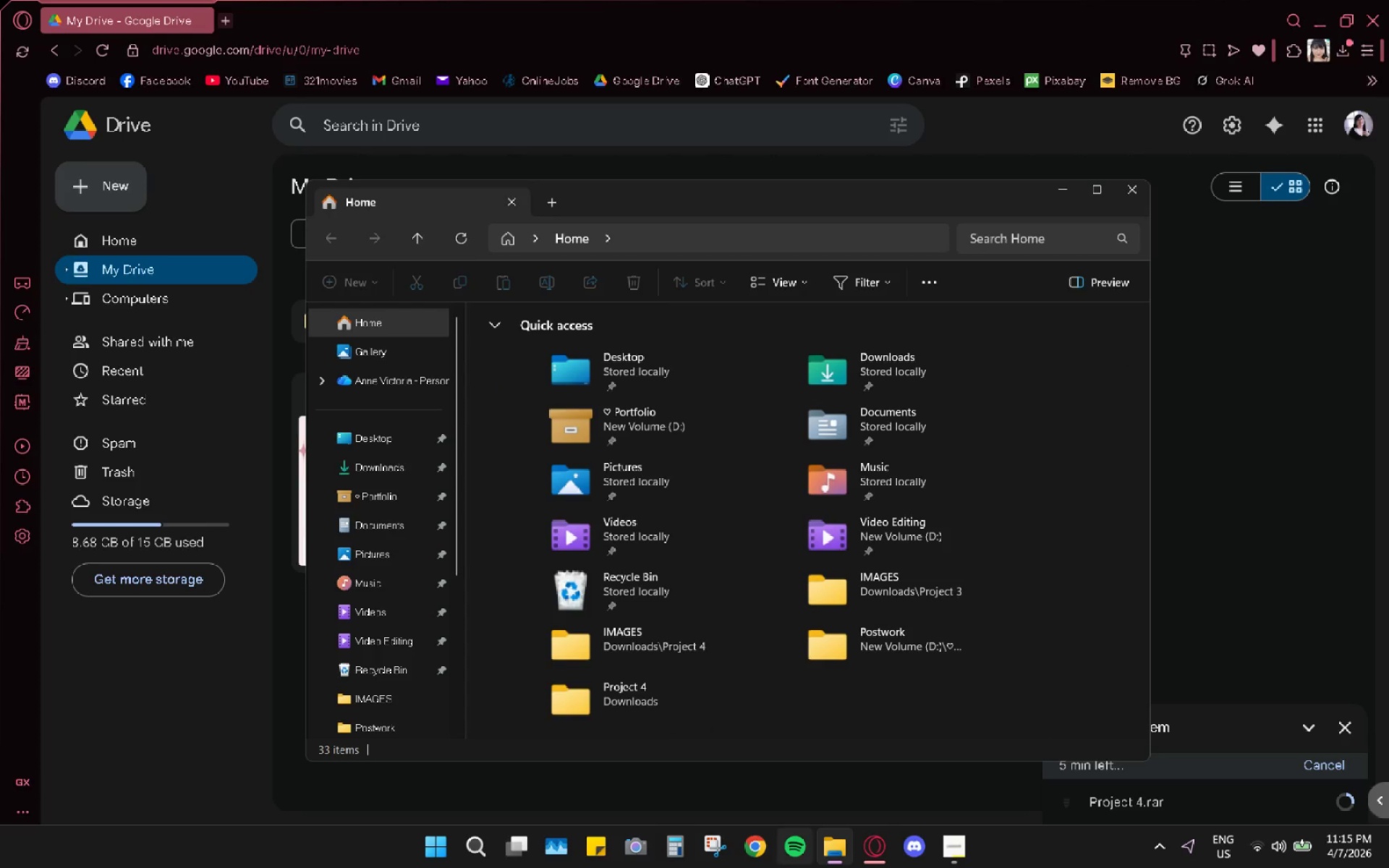 
left_click([334, 469])
 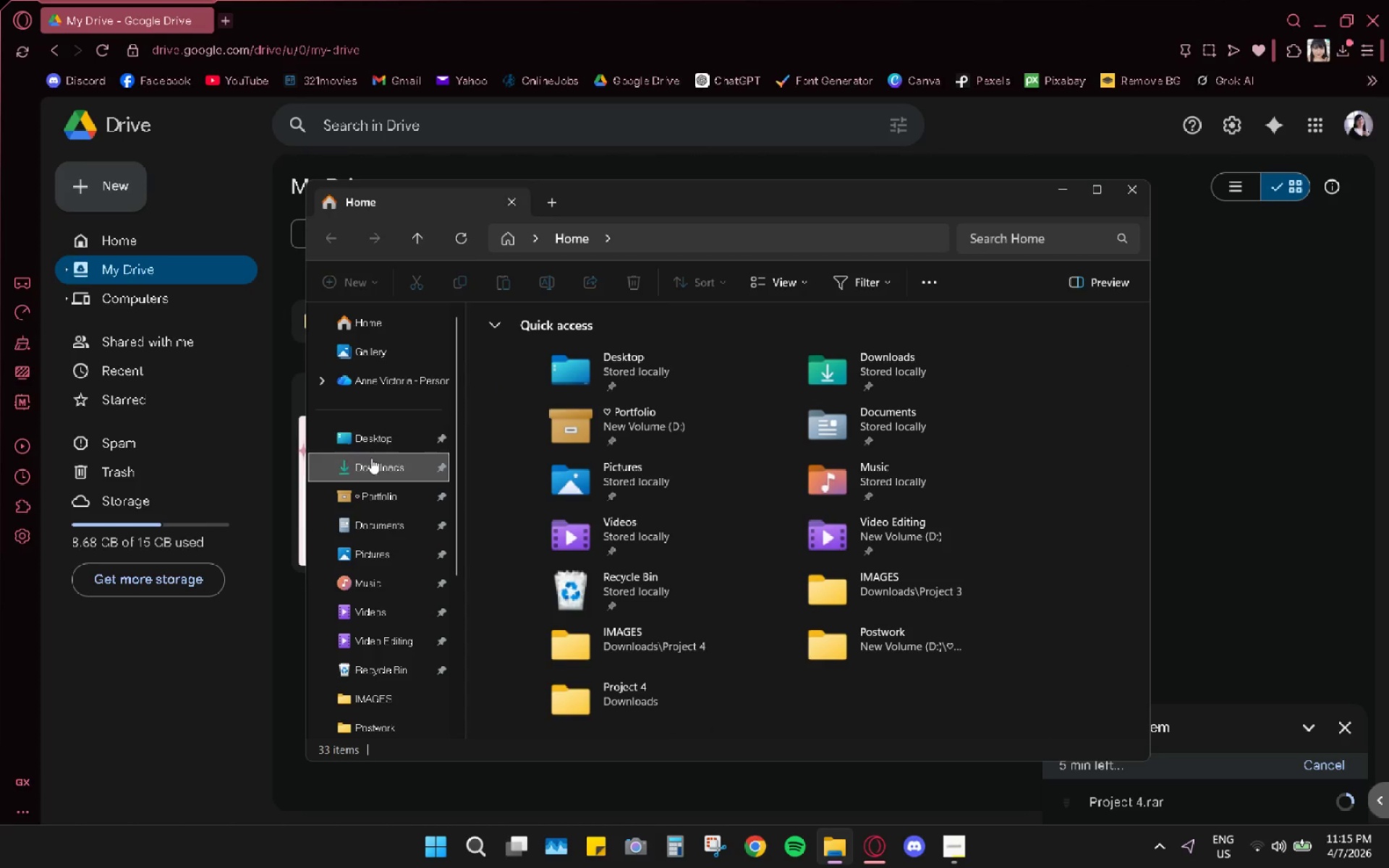 
double_click([371, 459])
 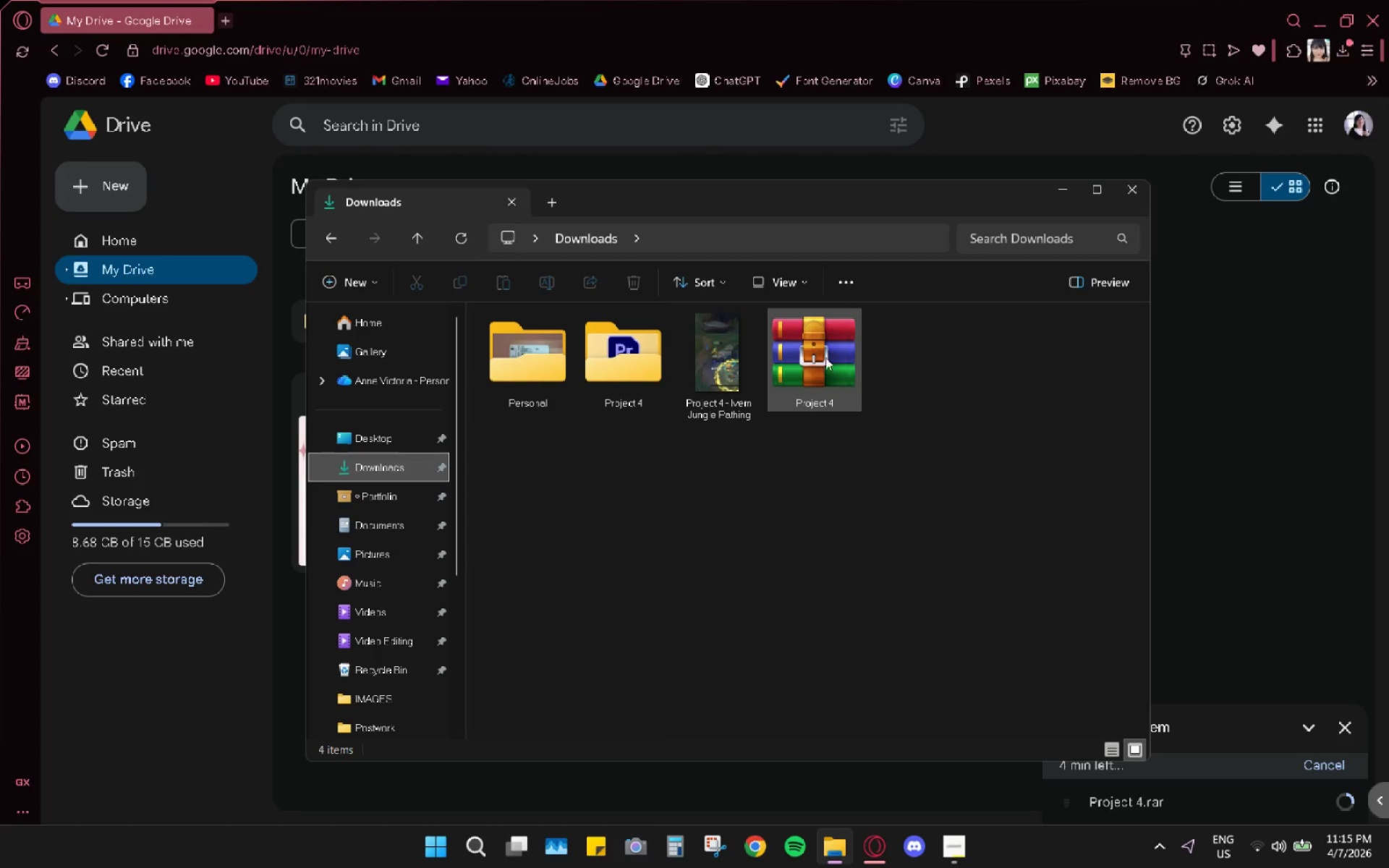 
mouse_move([659, 345])
 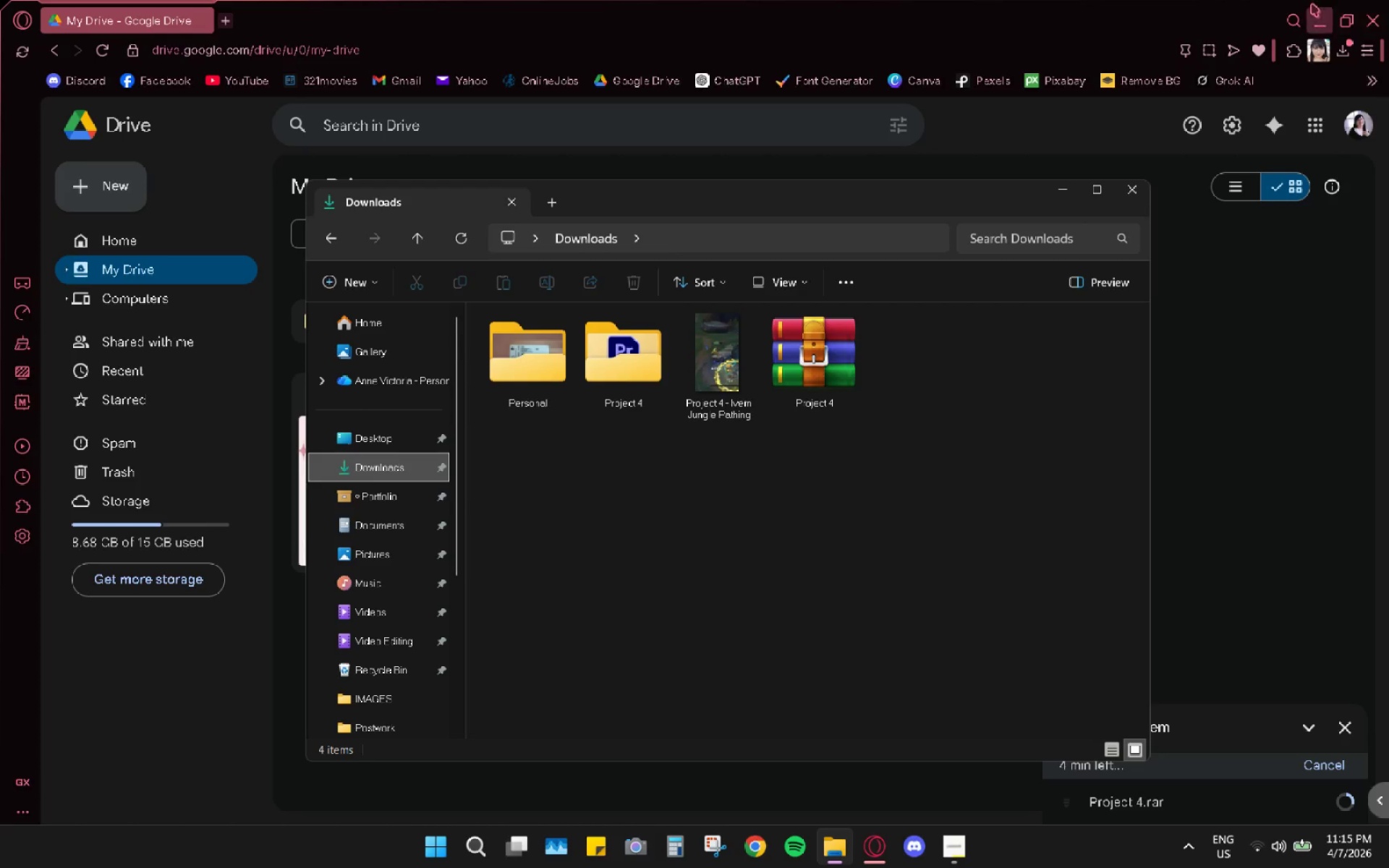 
left_click([1313, 6])
 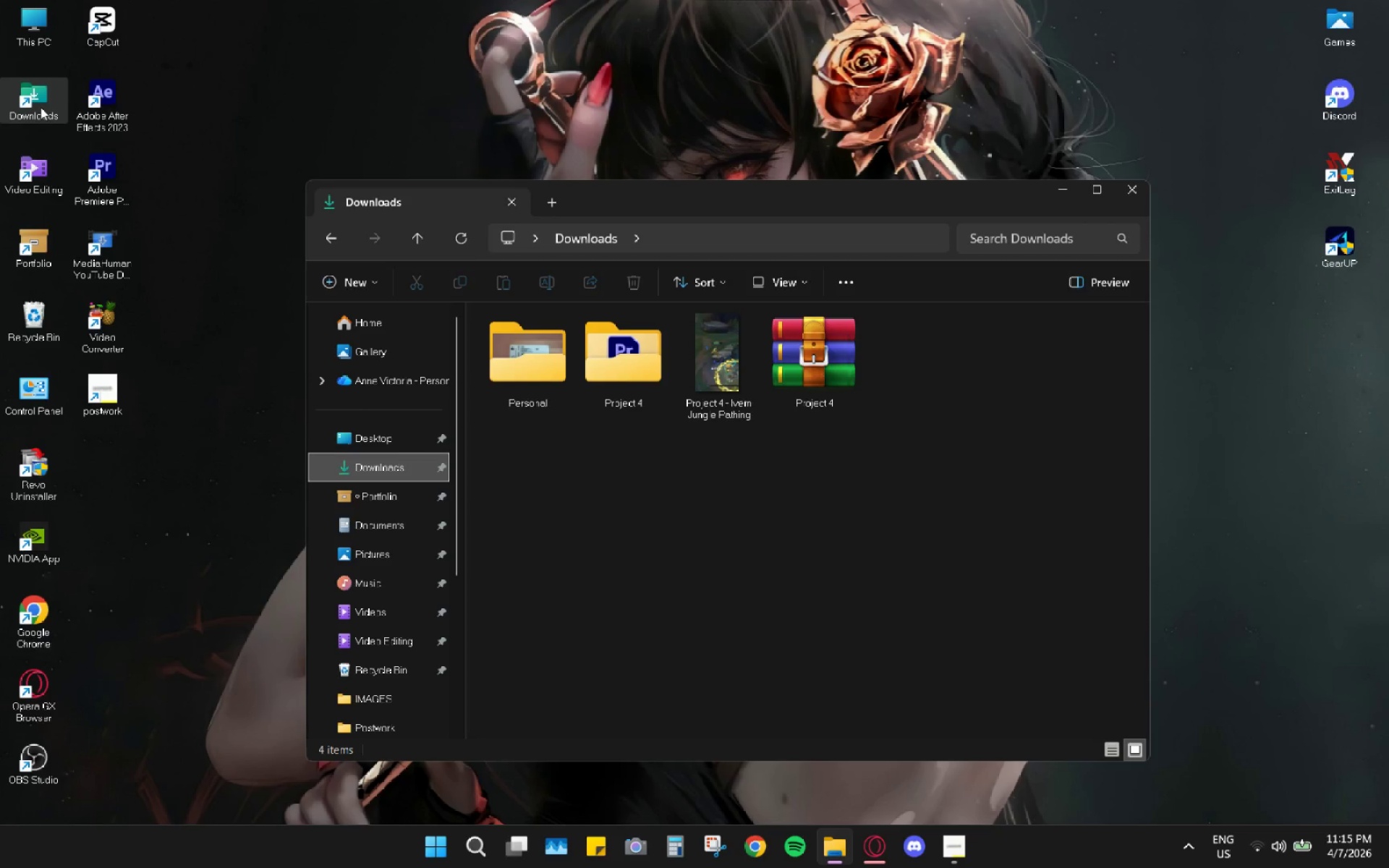 
left_click([30, 24])
 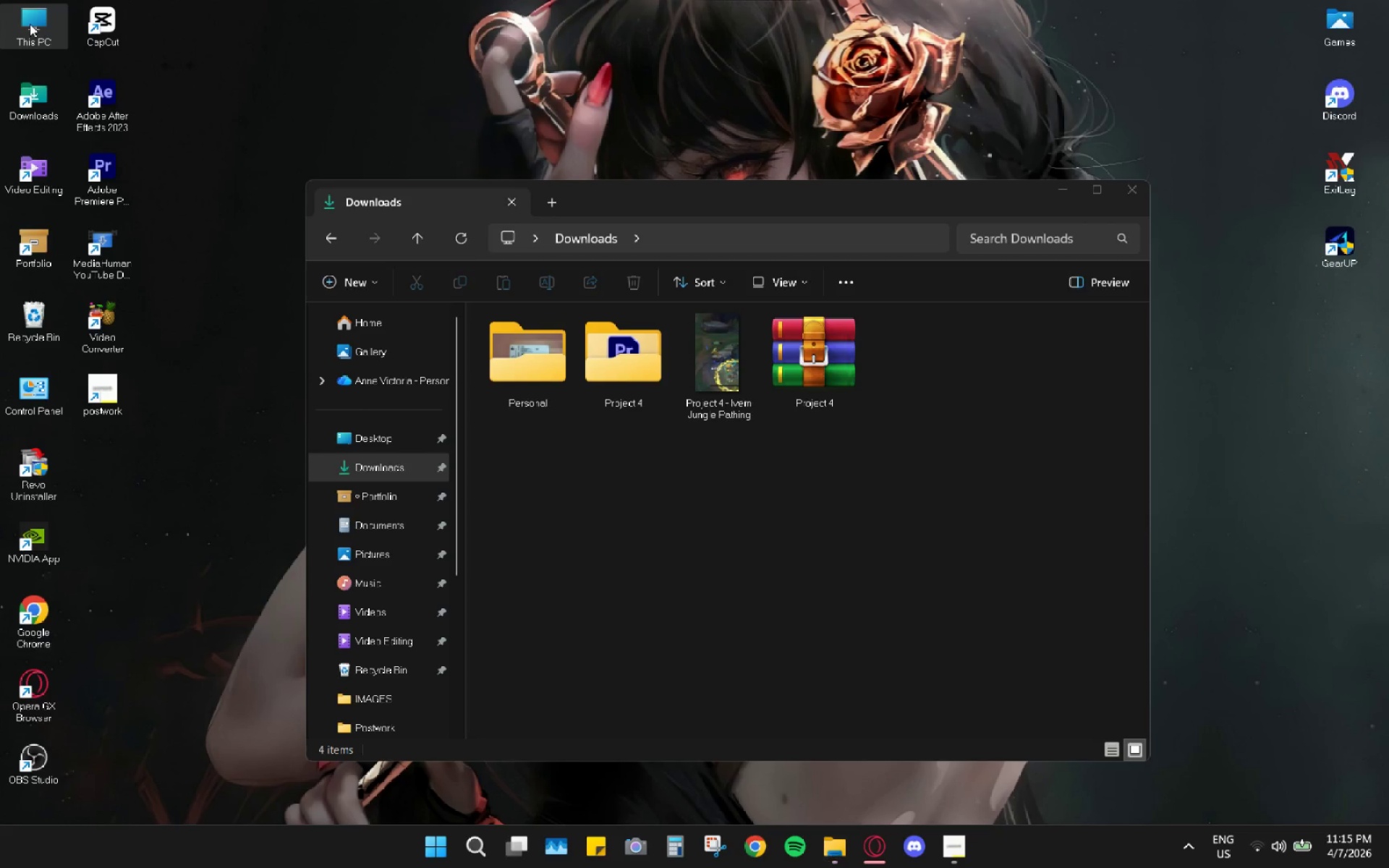 
left_click_drag(start_coordinate=[30, 24], to_coordinate=[807, 361])
 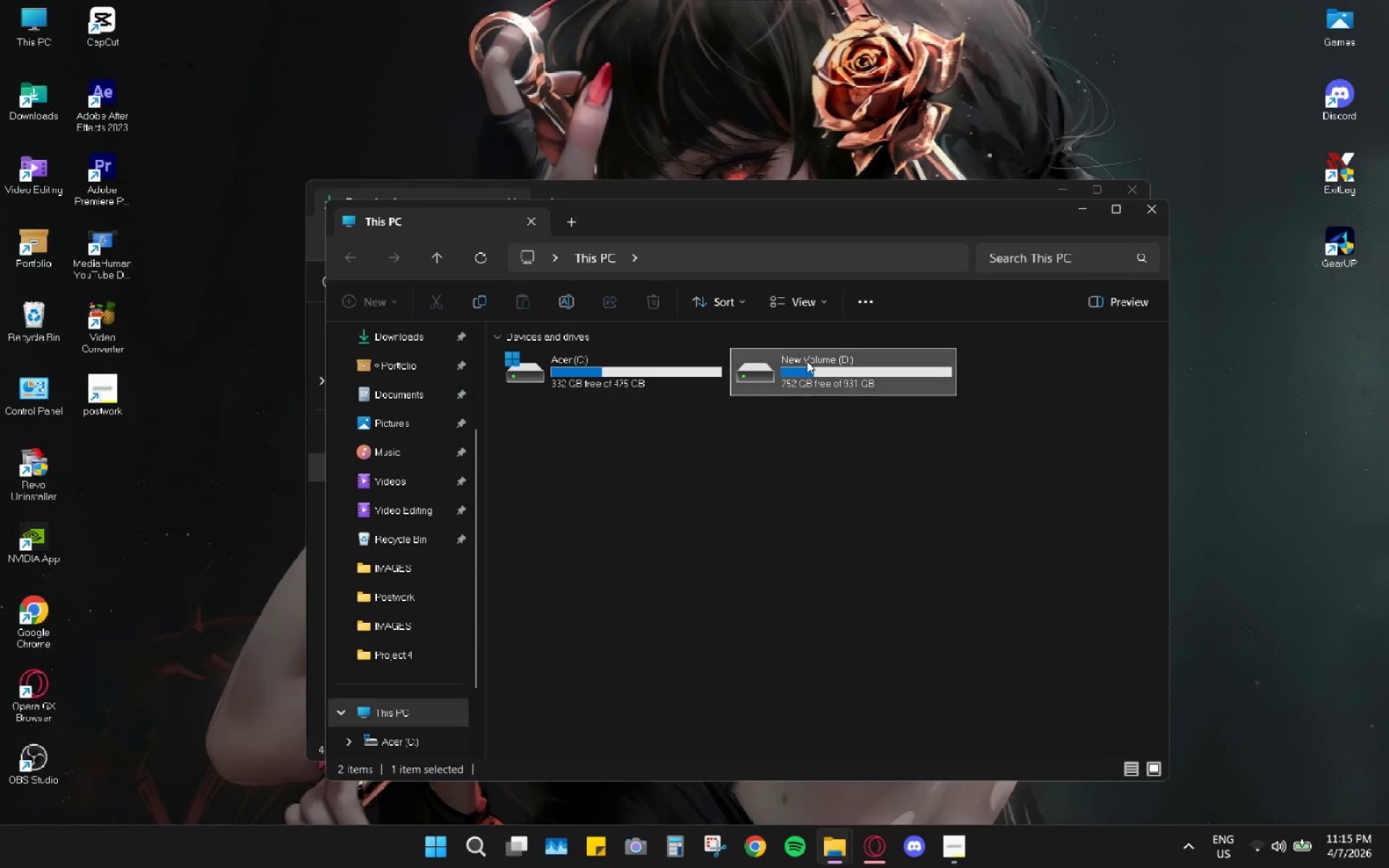 
double_click([807, 361])
 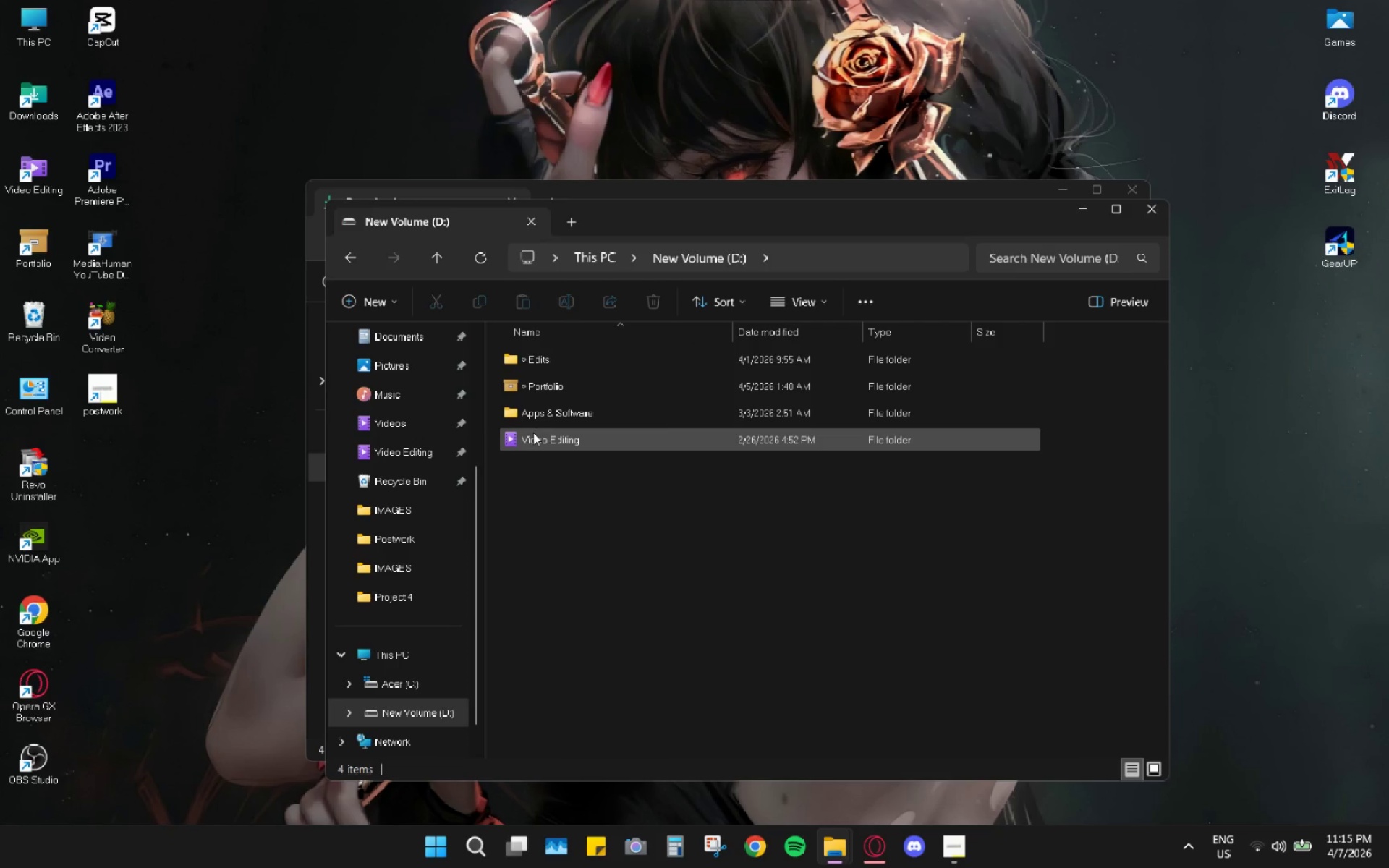 
double_click([533, 433])
 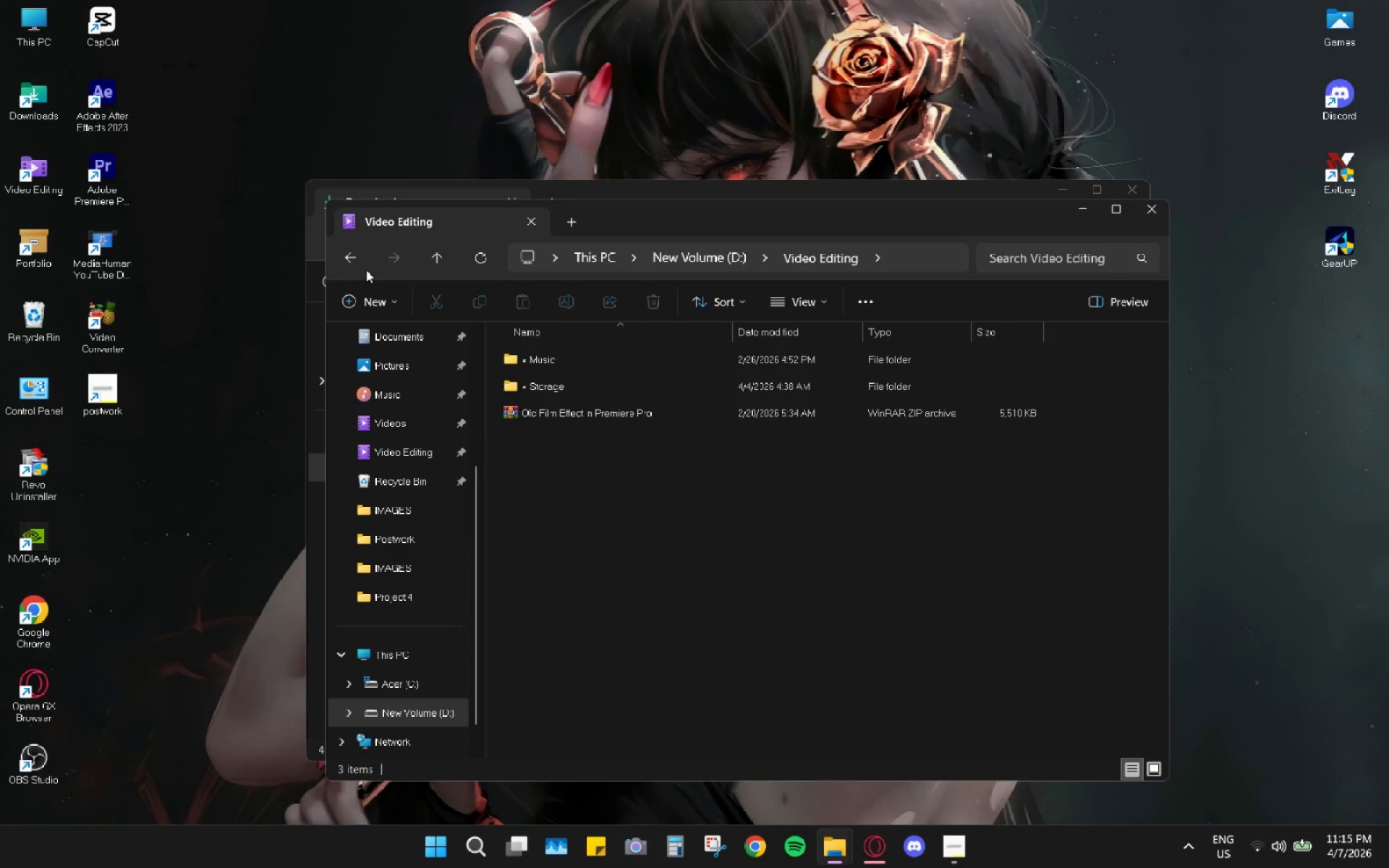 
left_click([347, 263])
 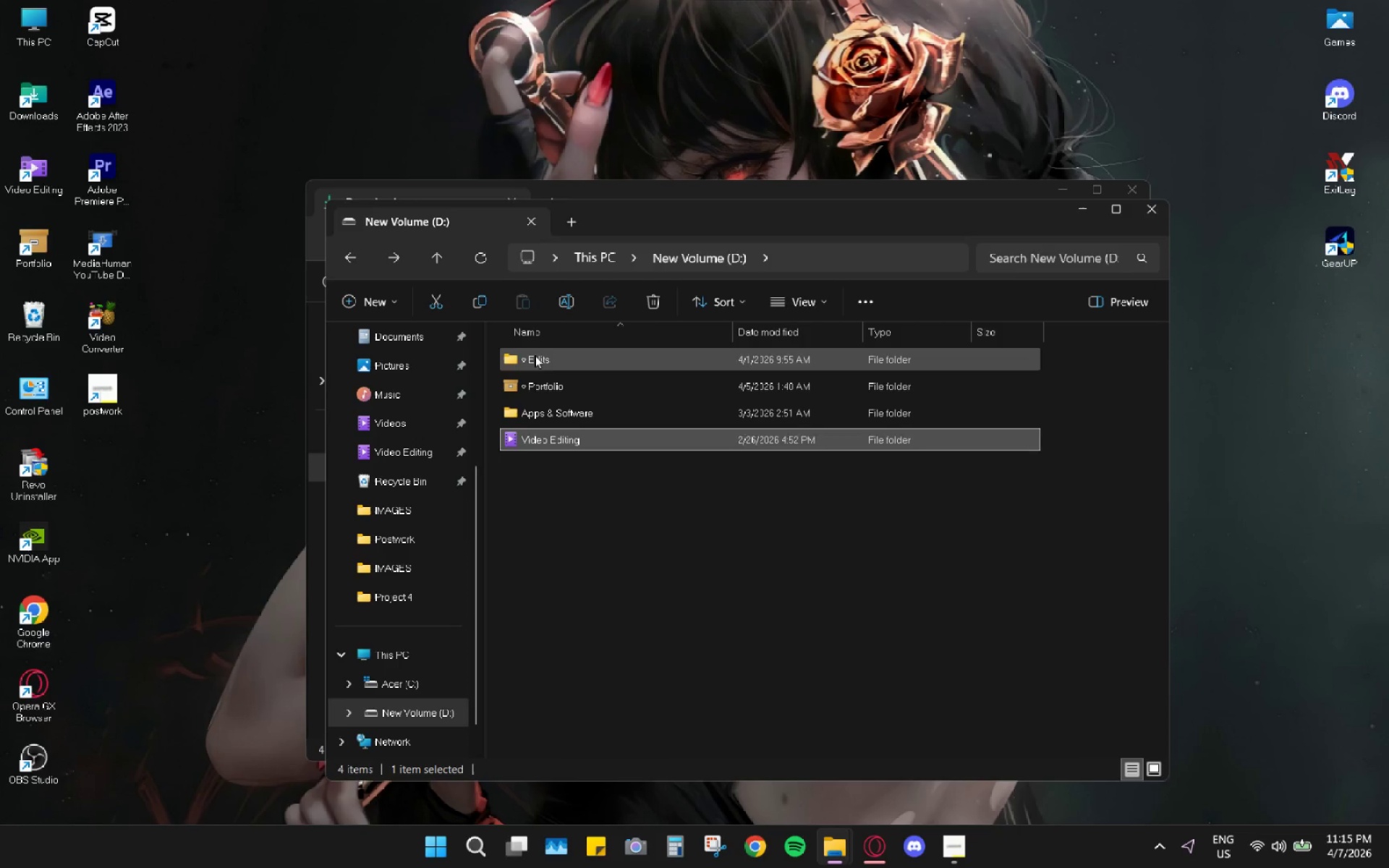 
double_click([535, 355])
 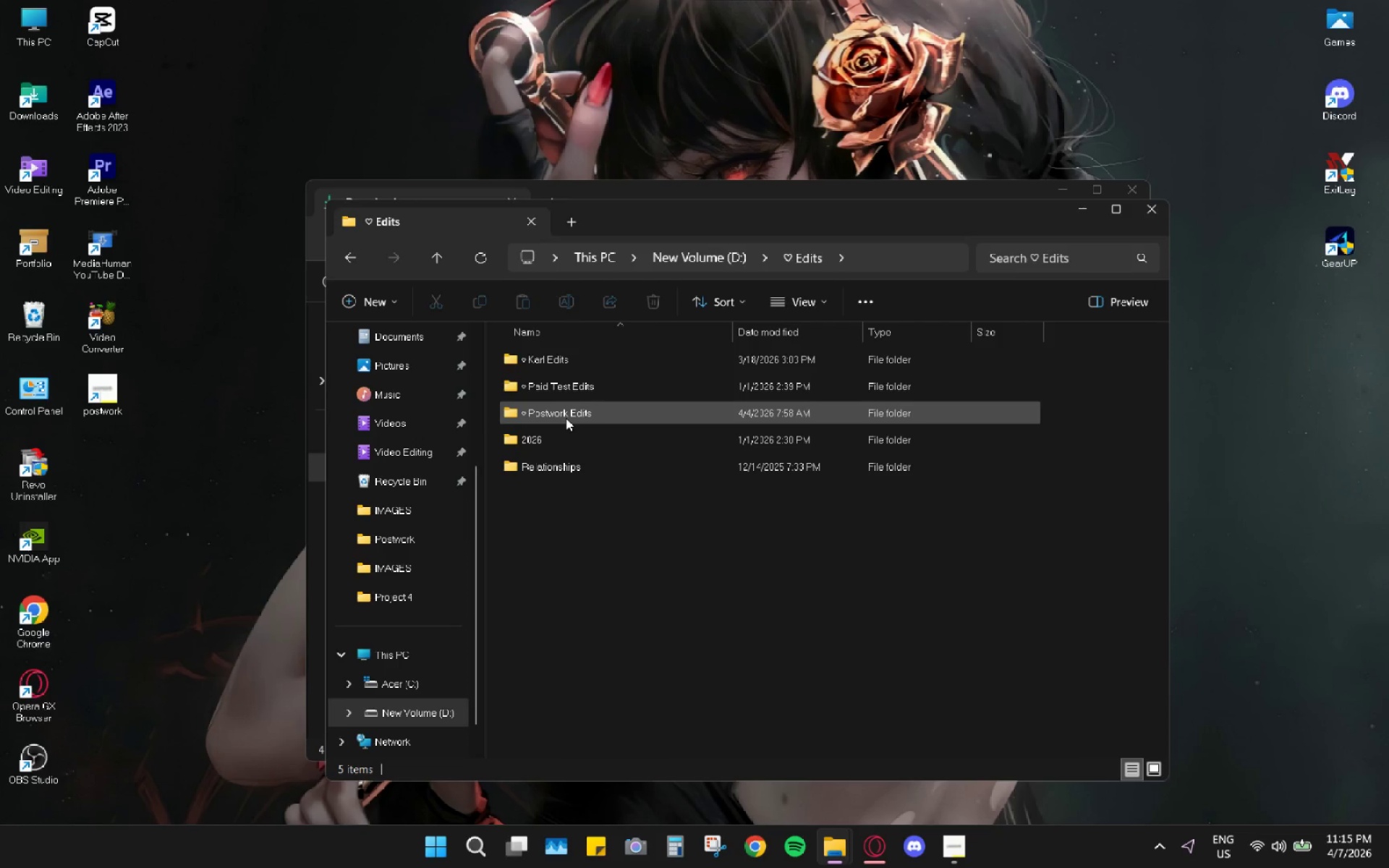 
double_click([566, 418])
 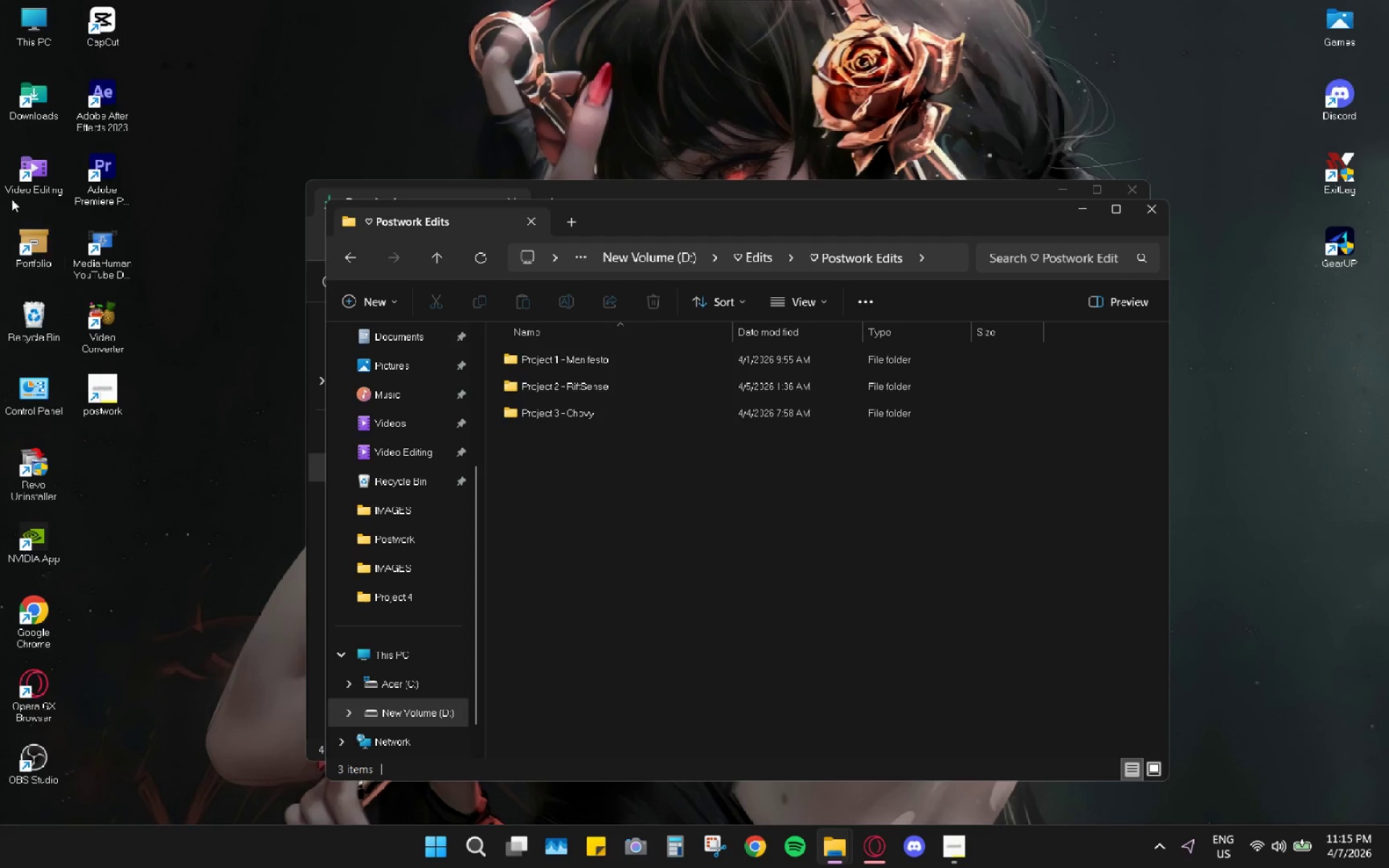 
left_click([34, 86])
 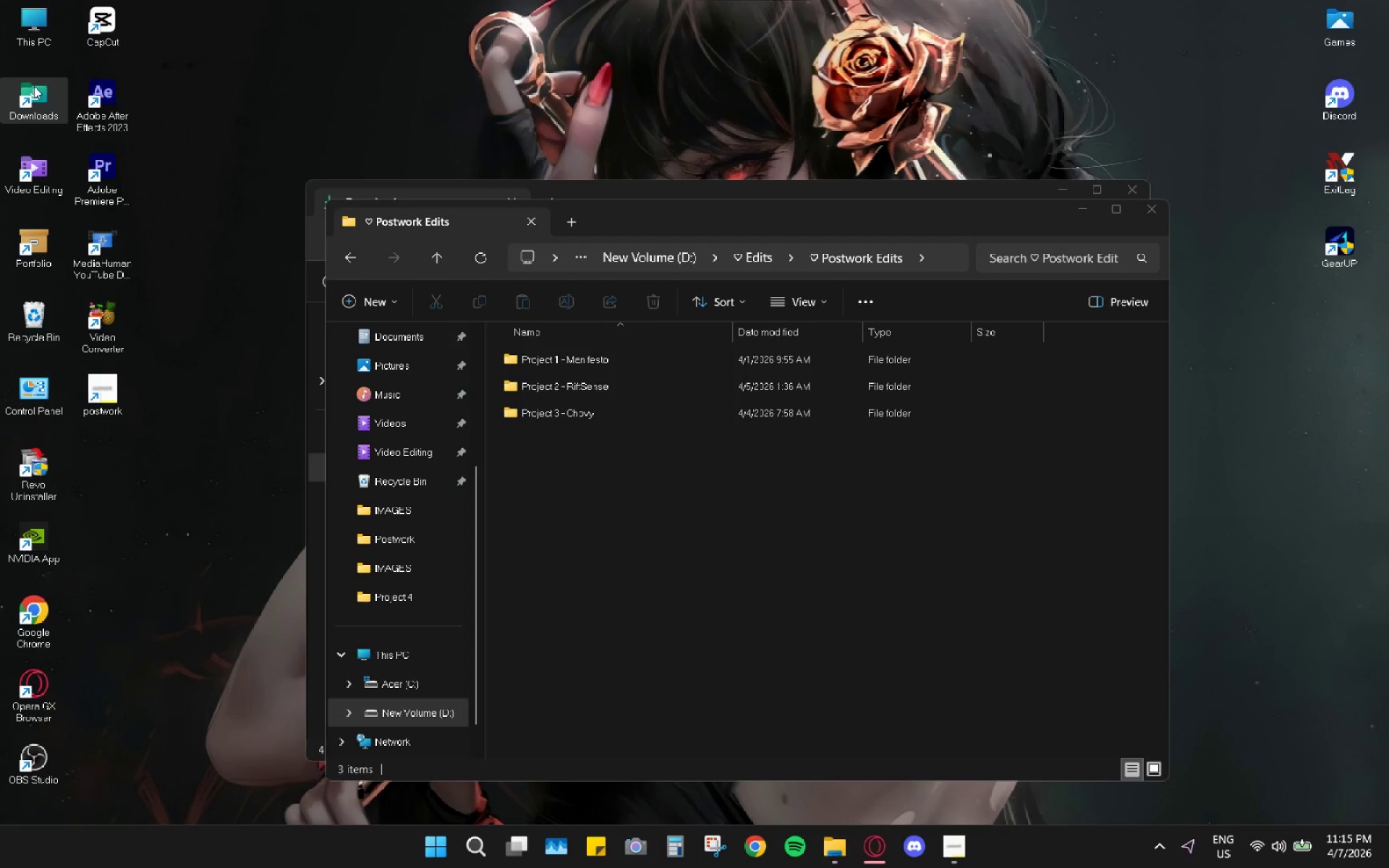 
right_click([34, 86])
 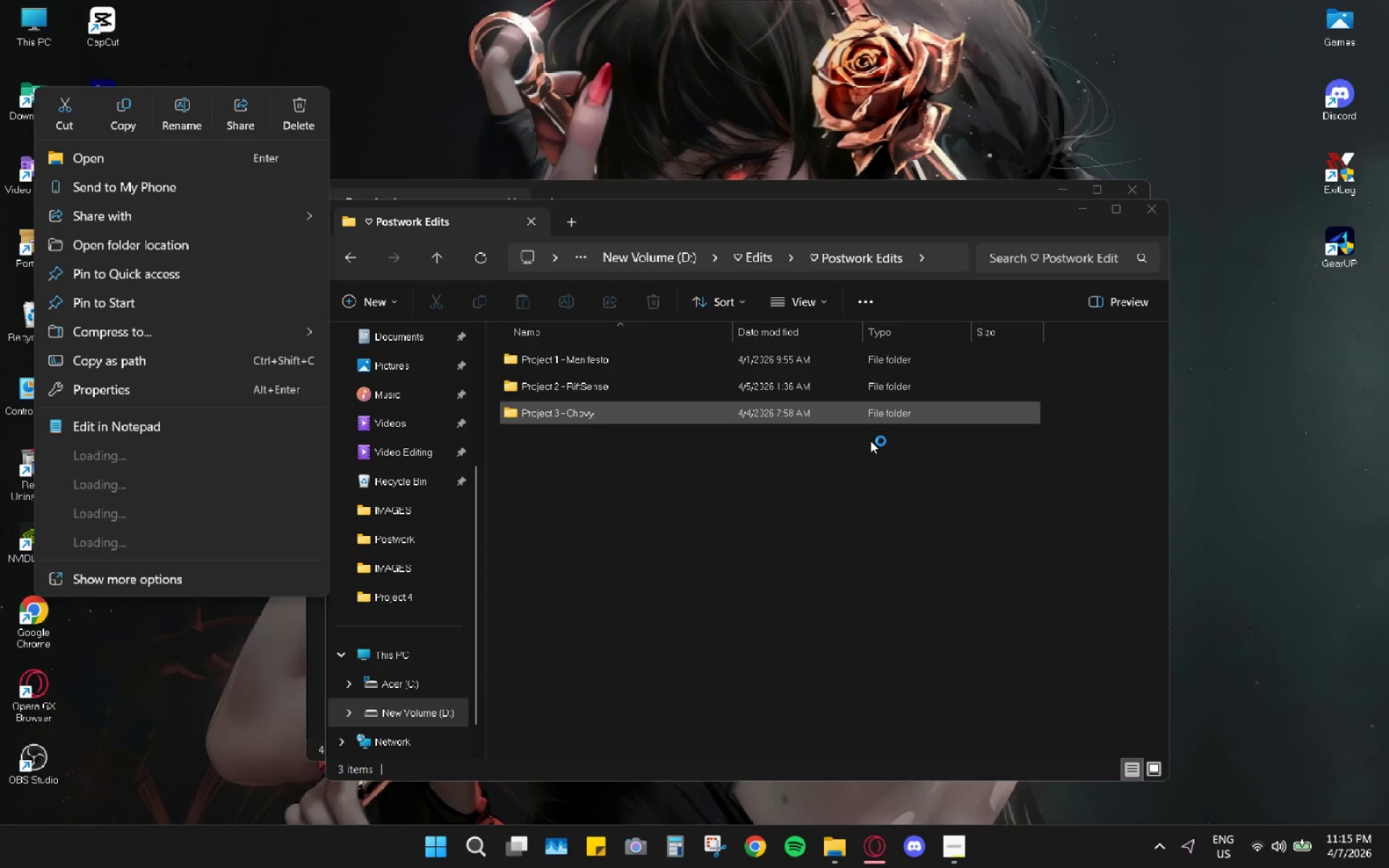 
left_click([1154, 215])
 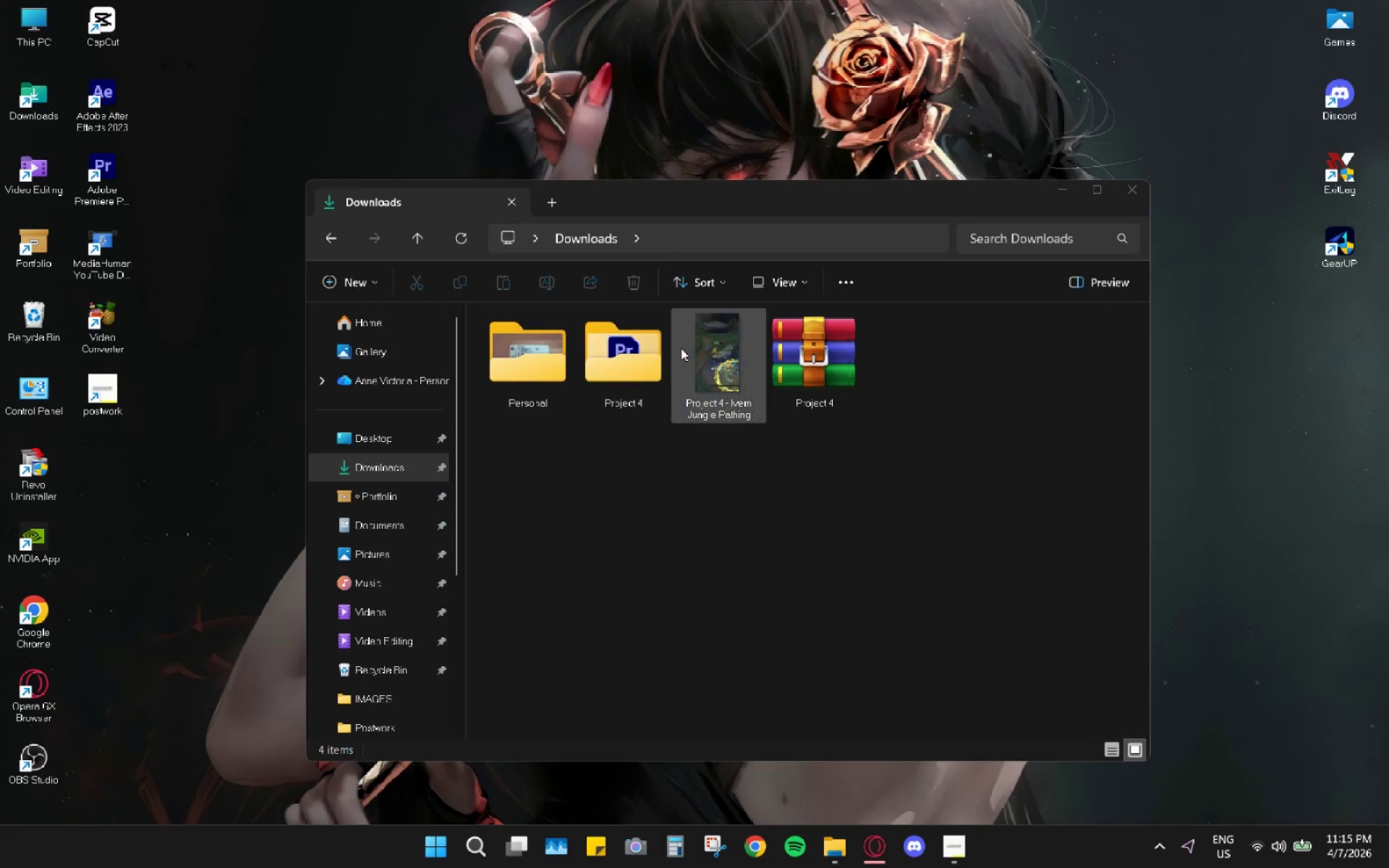 
left_click([681, 348])
 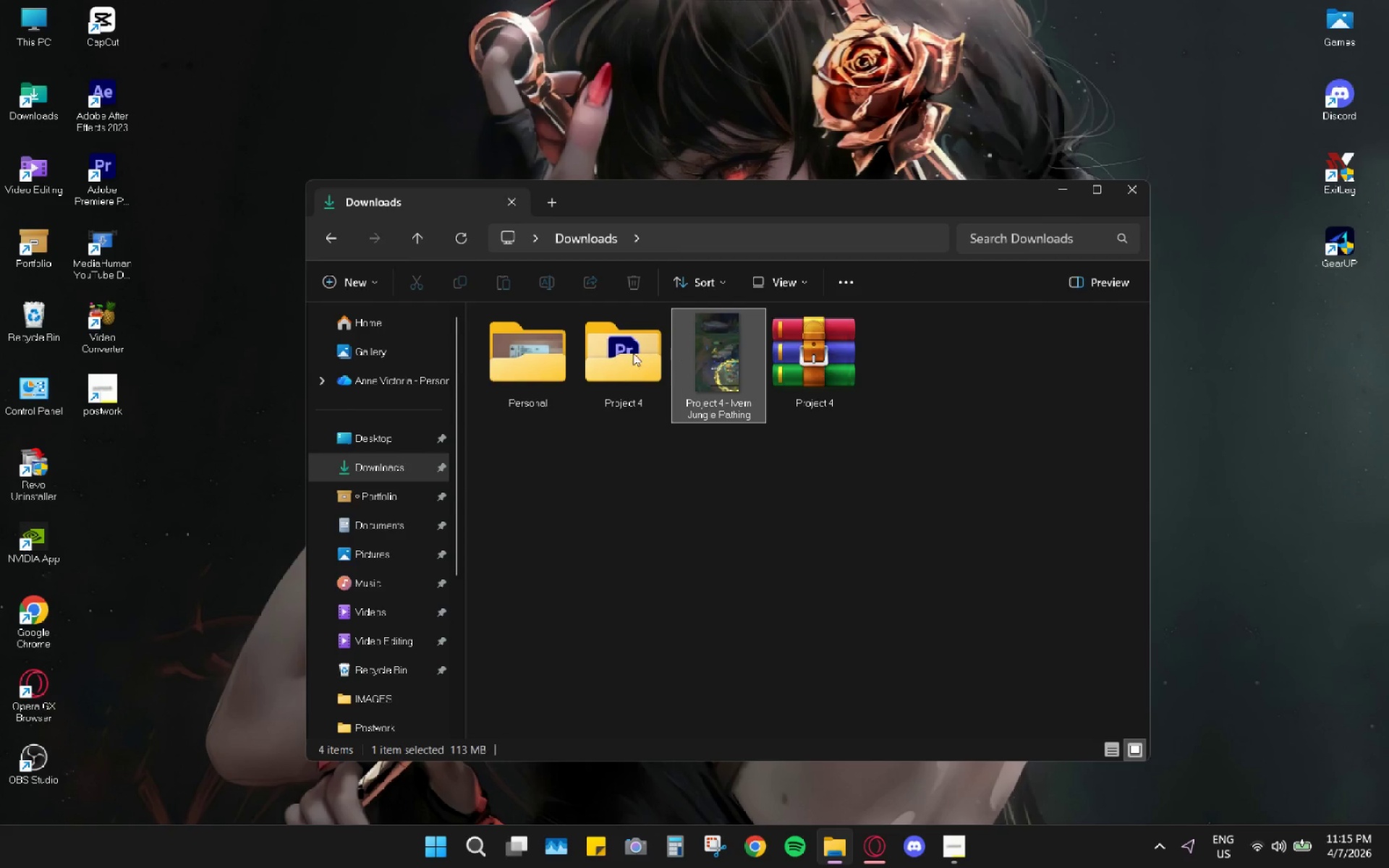 
right_click([681, 348])
 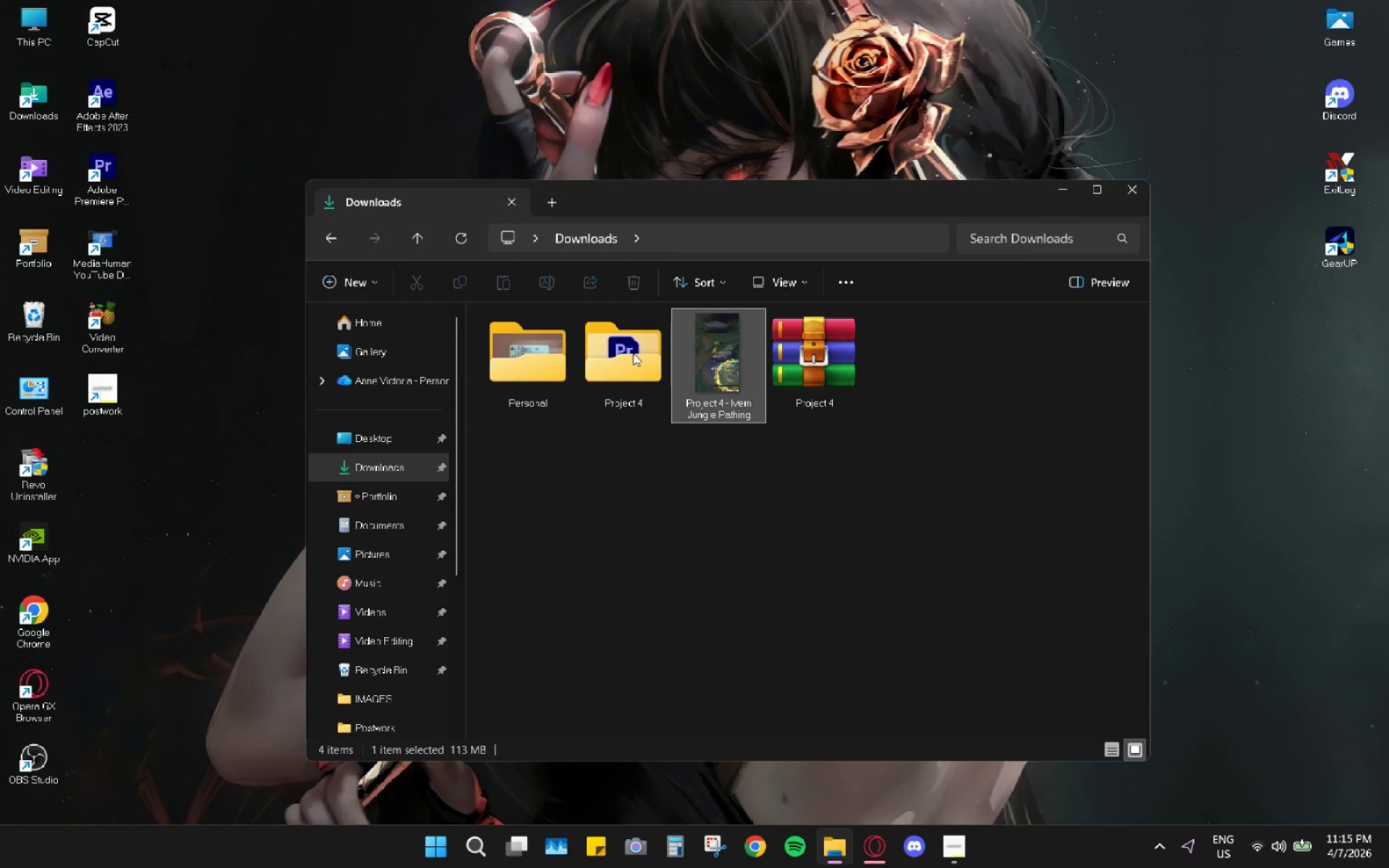 
right_click([611, 346])
 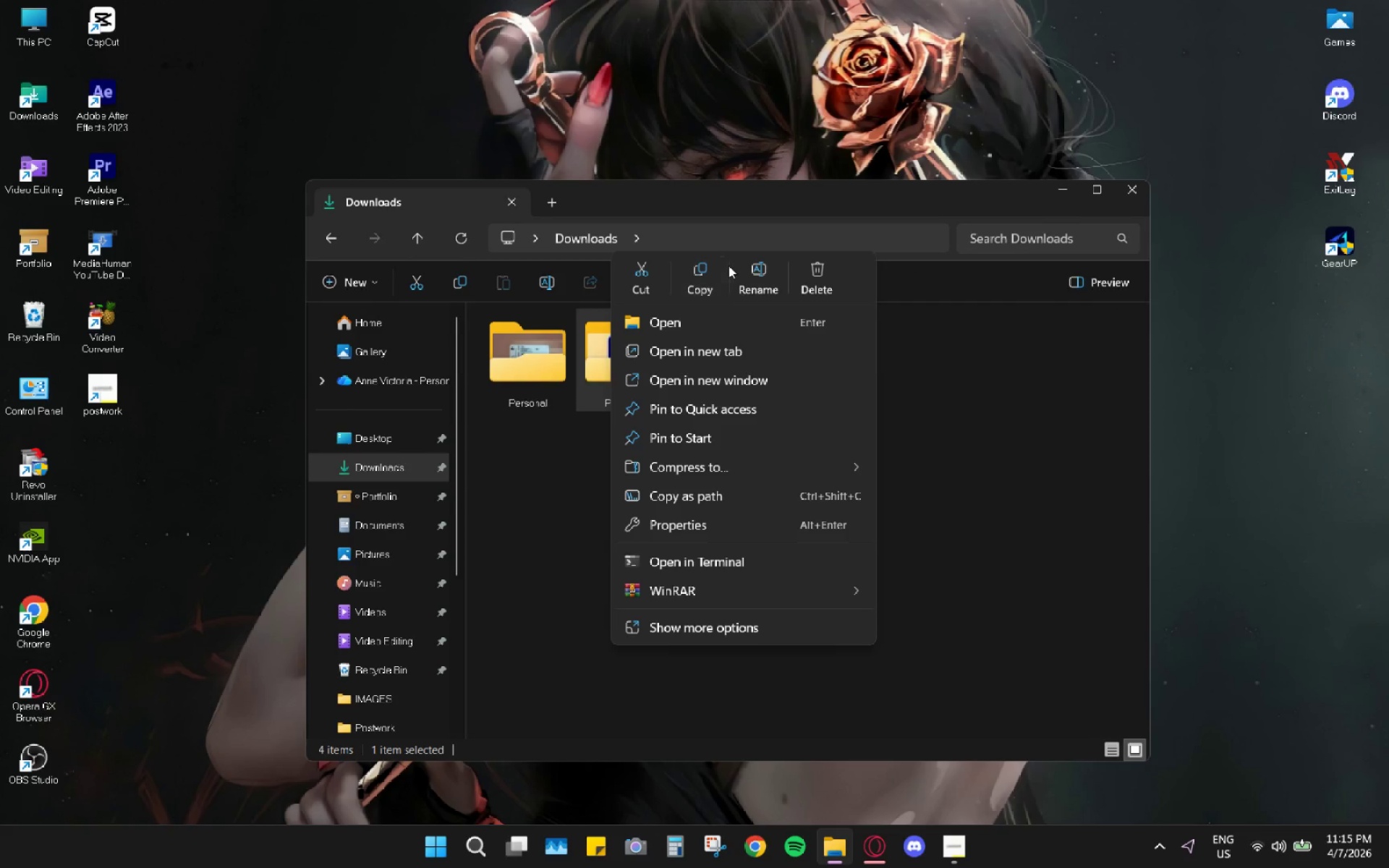 
left_click([757, 270])
 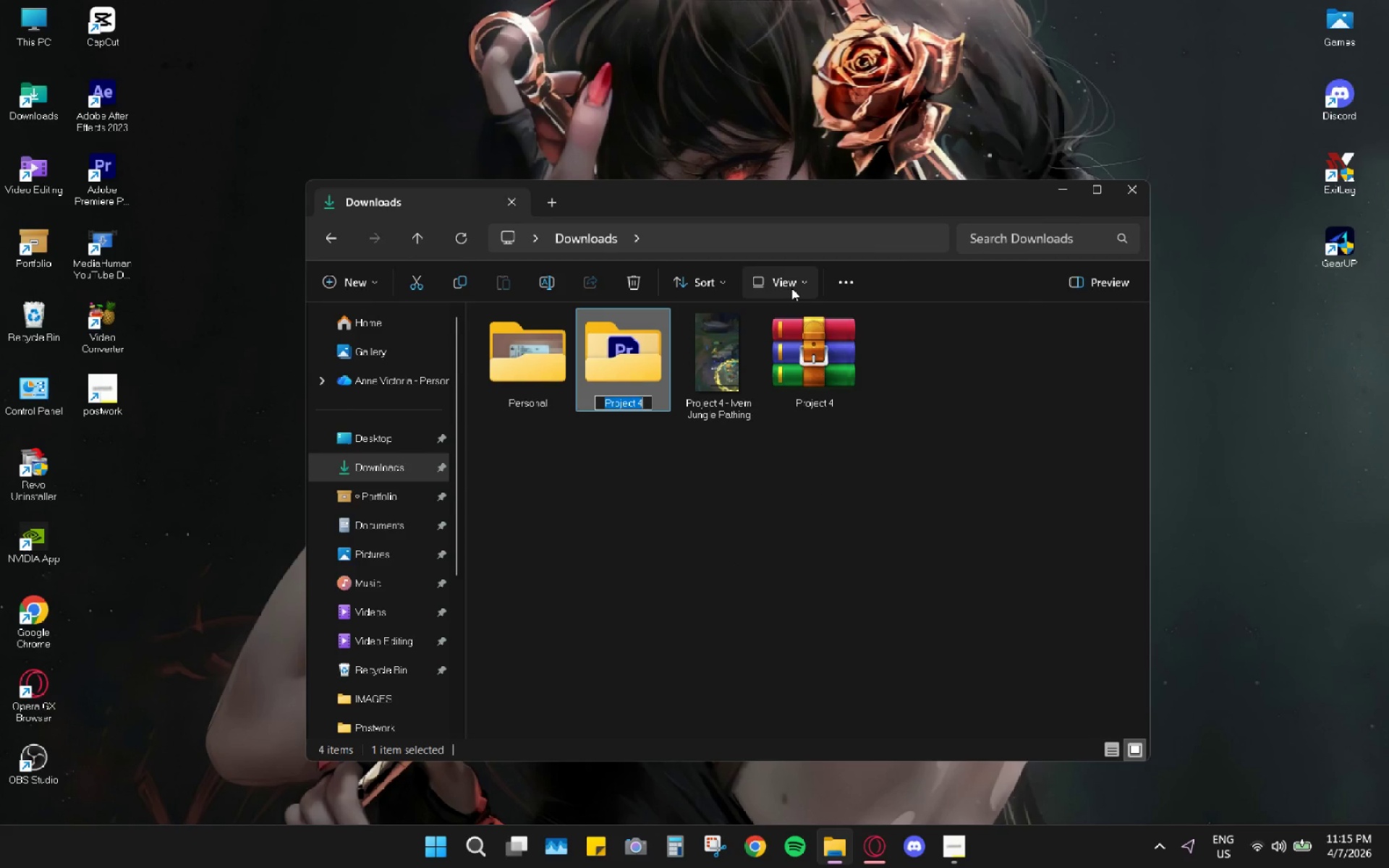 
key(ArrowRight)
 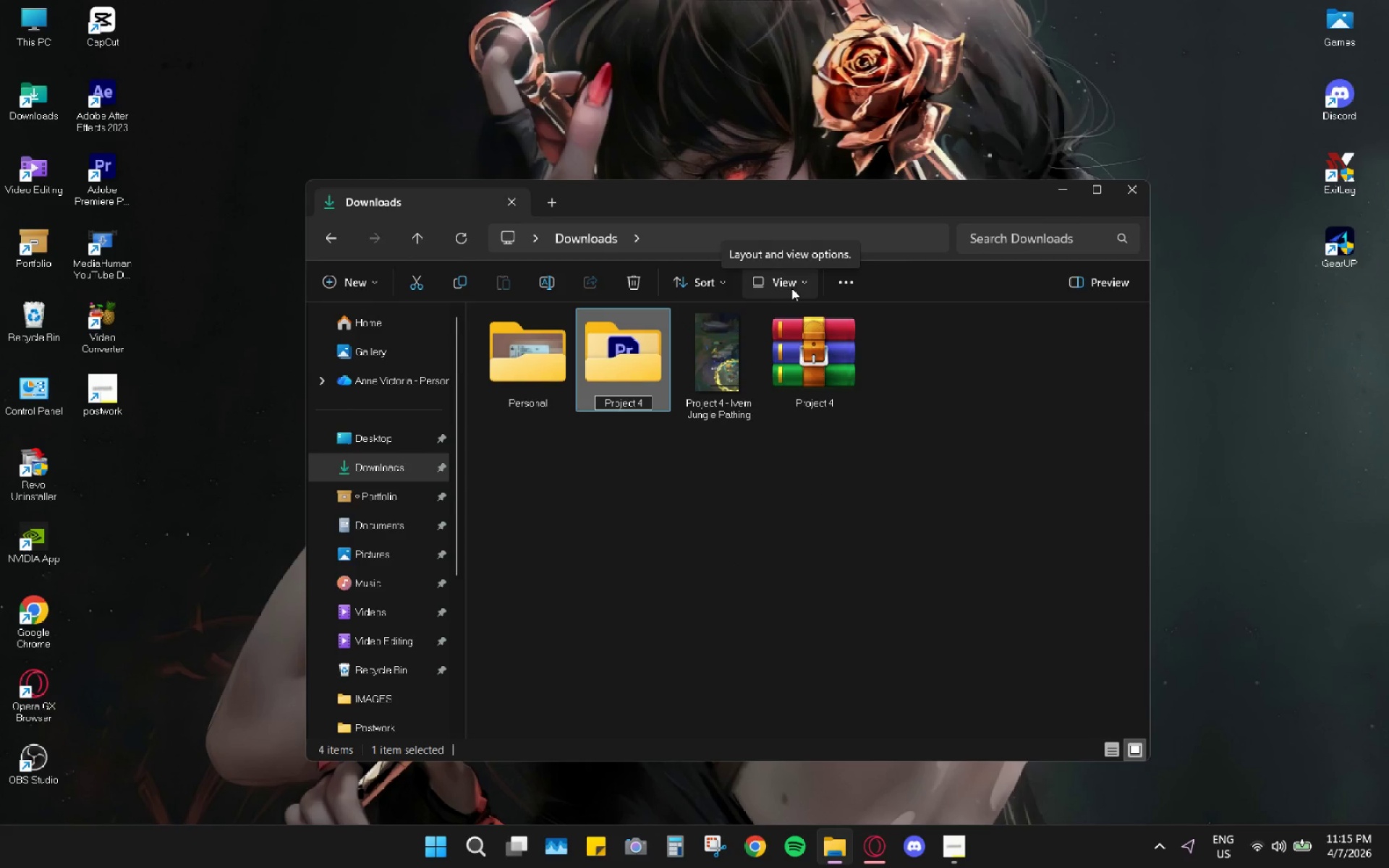 
type( - Ivern)
 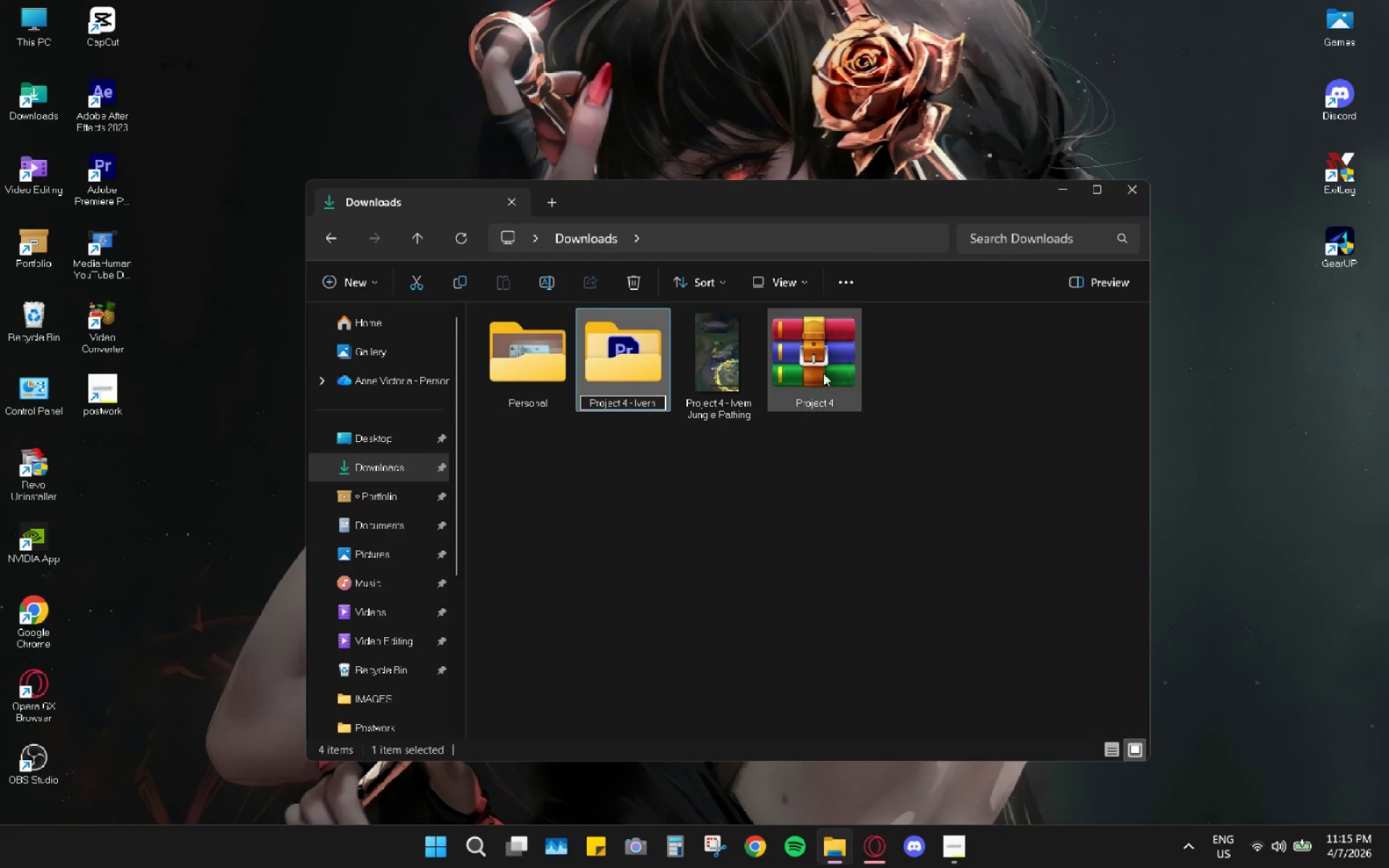 
left_click([682, 527])
 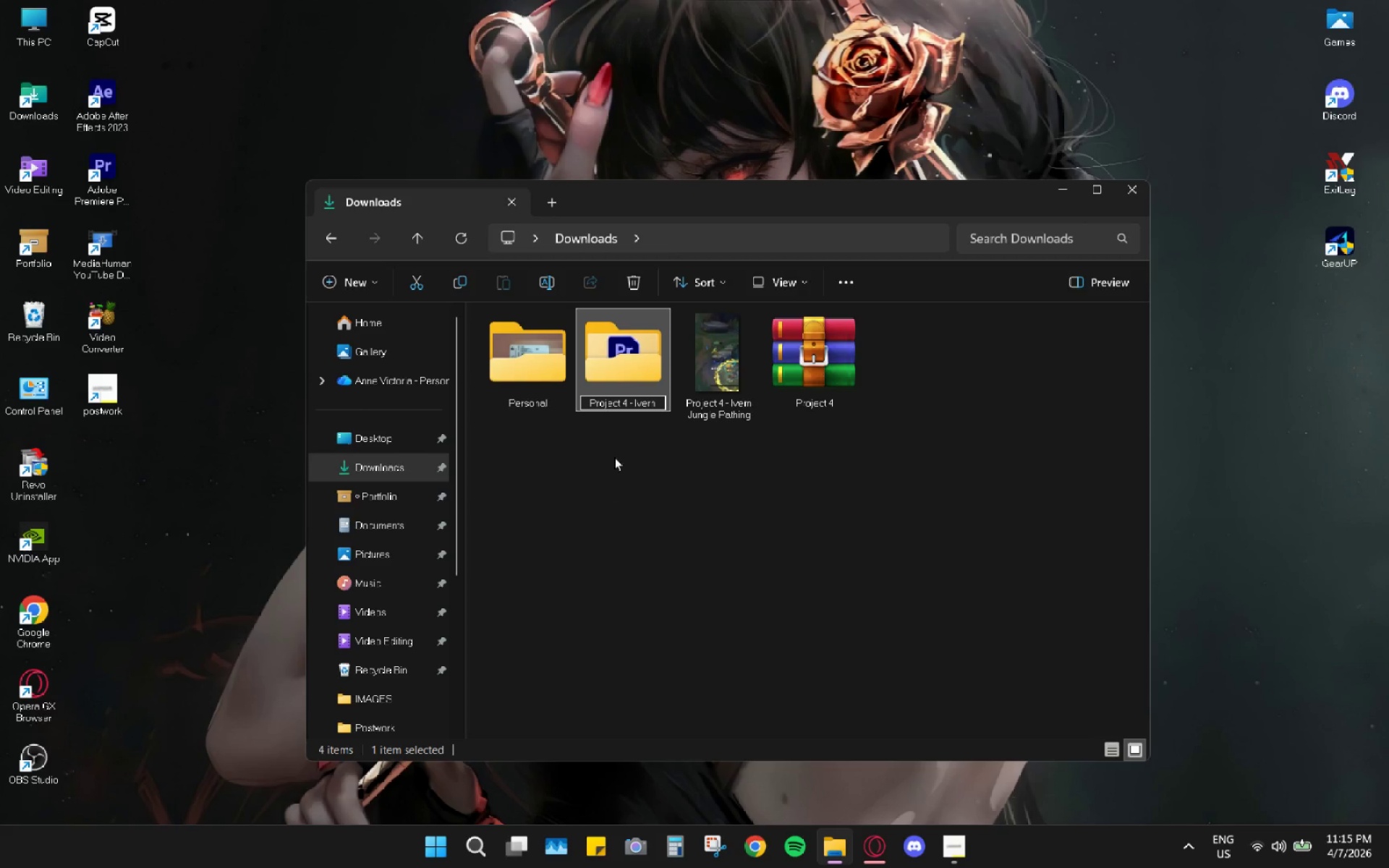 
left_click([616, 373])
 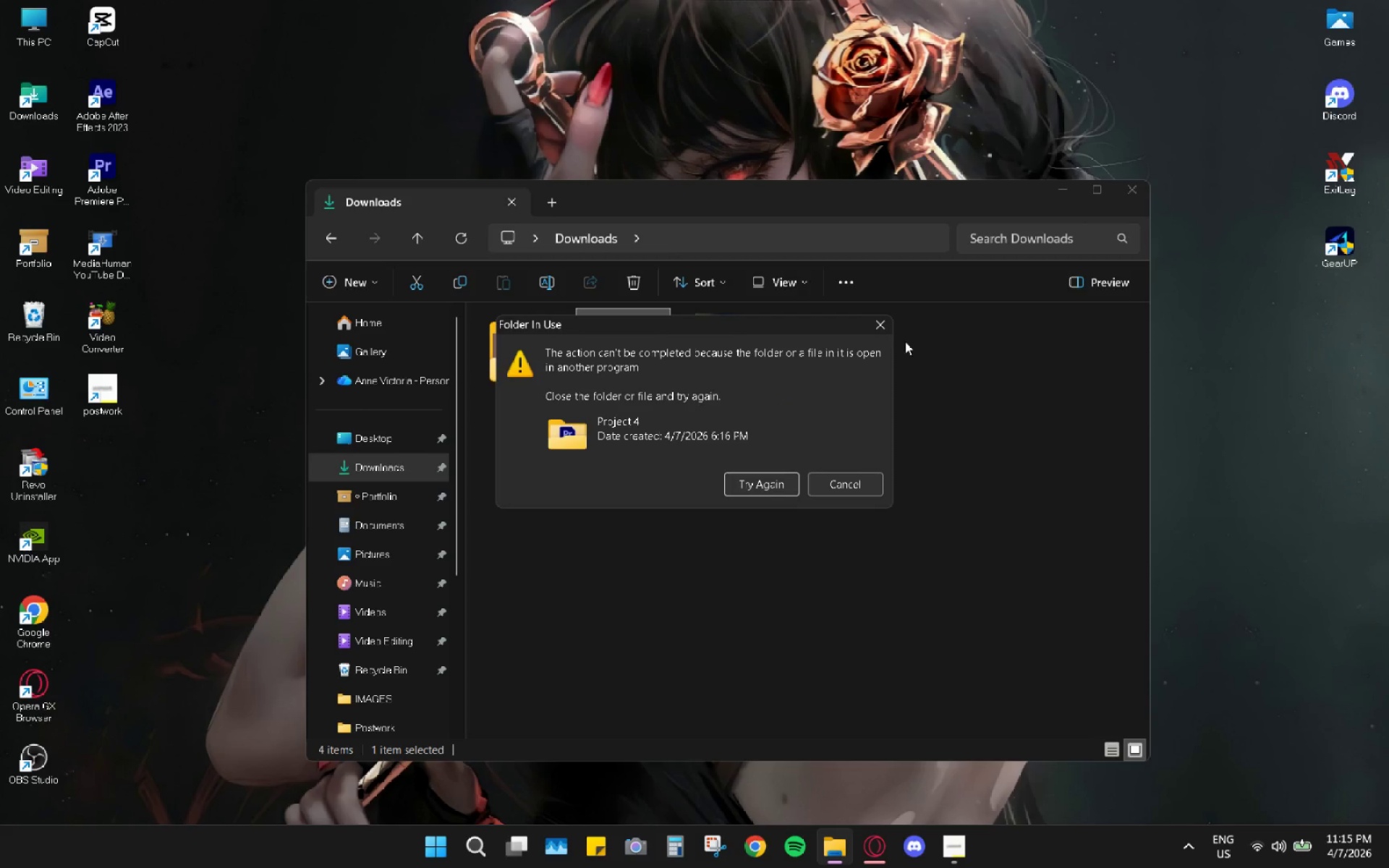 
left_click([885, 327])
 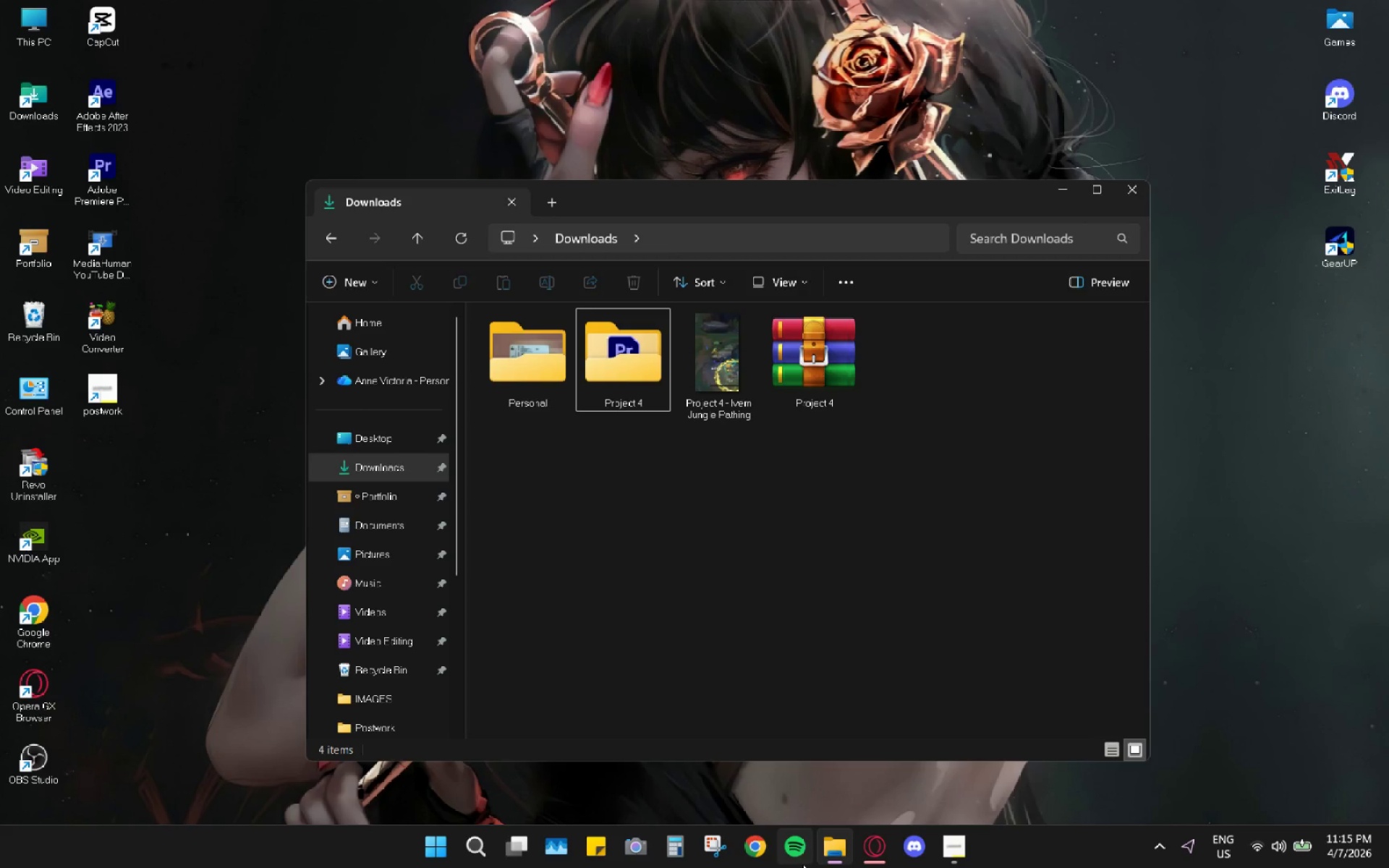 
wait(5.13)
 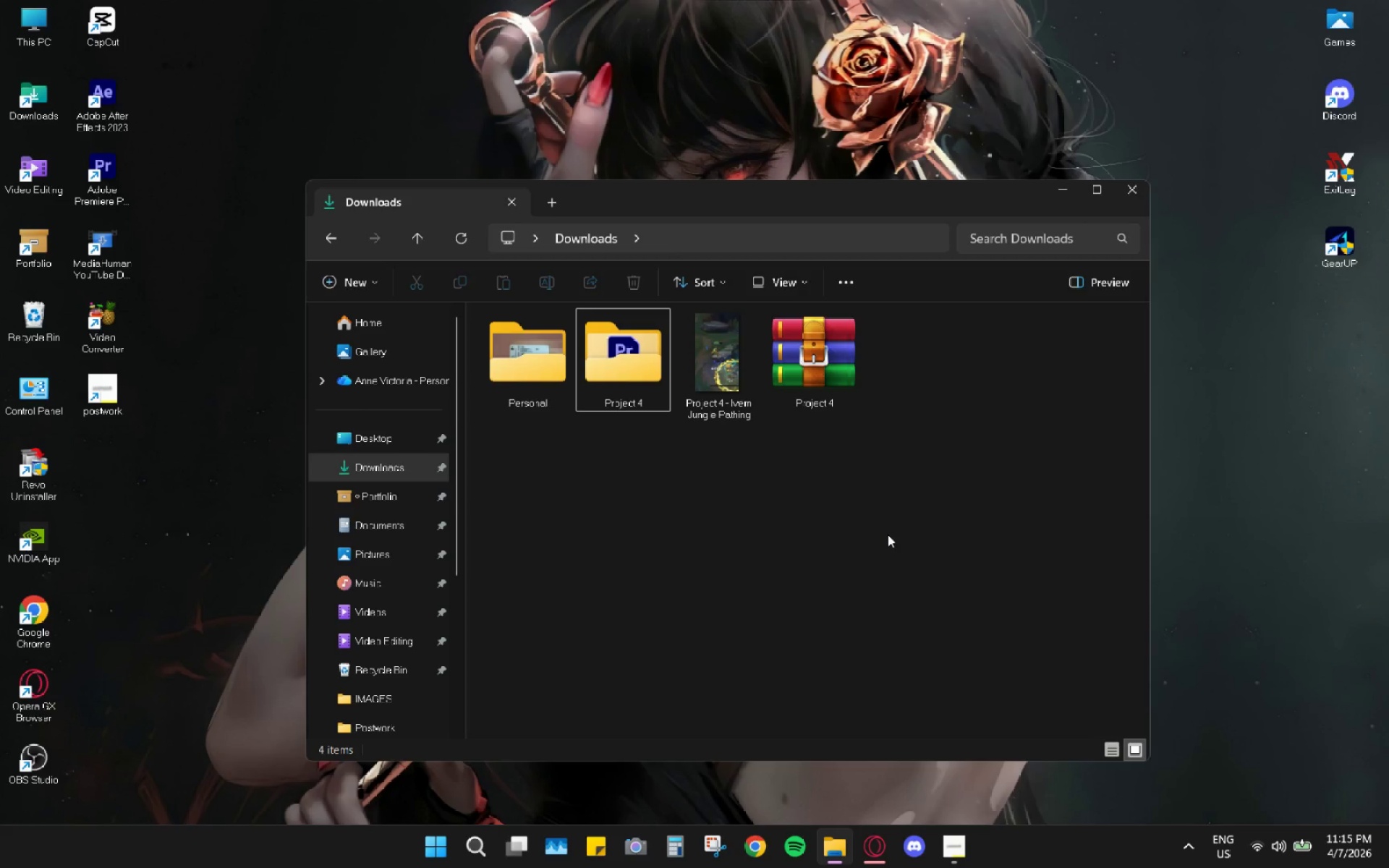 
mouse_move([1160, 842])
 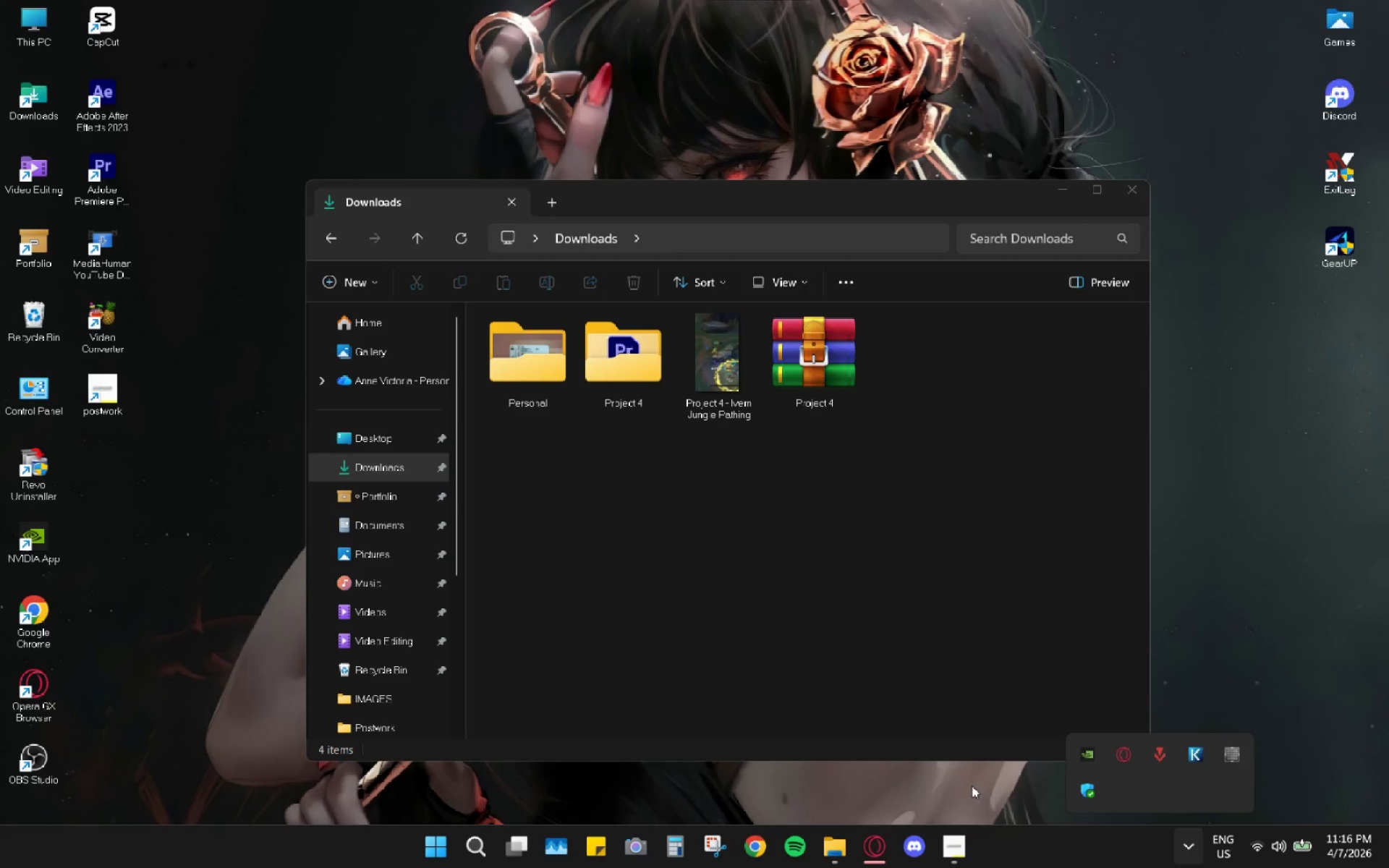 
left_click([871, 841])
 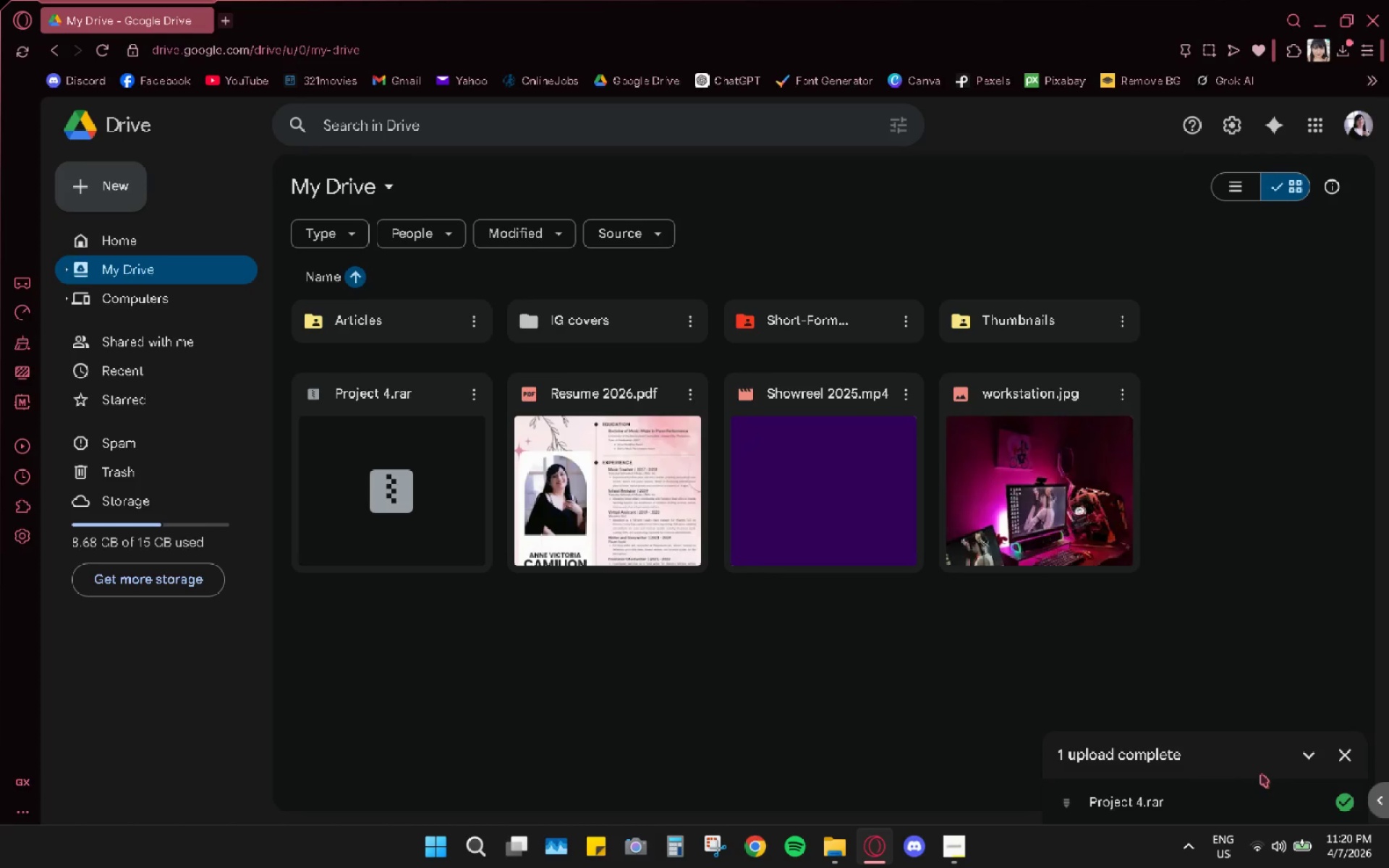 
wait(291.22)
 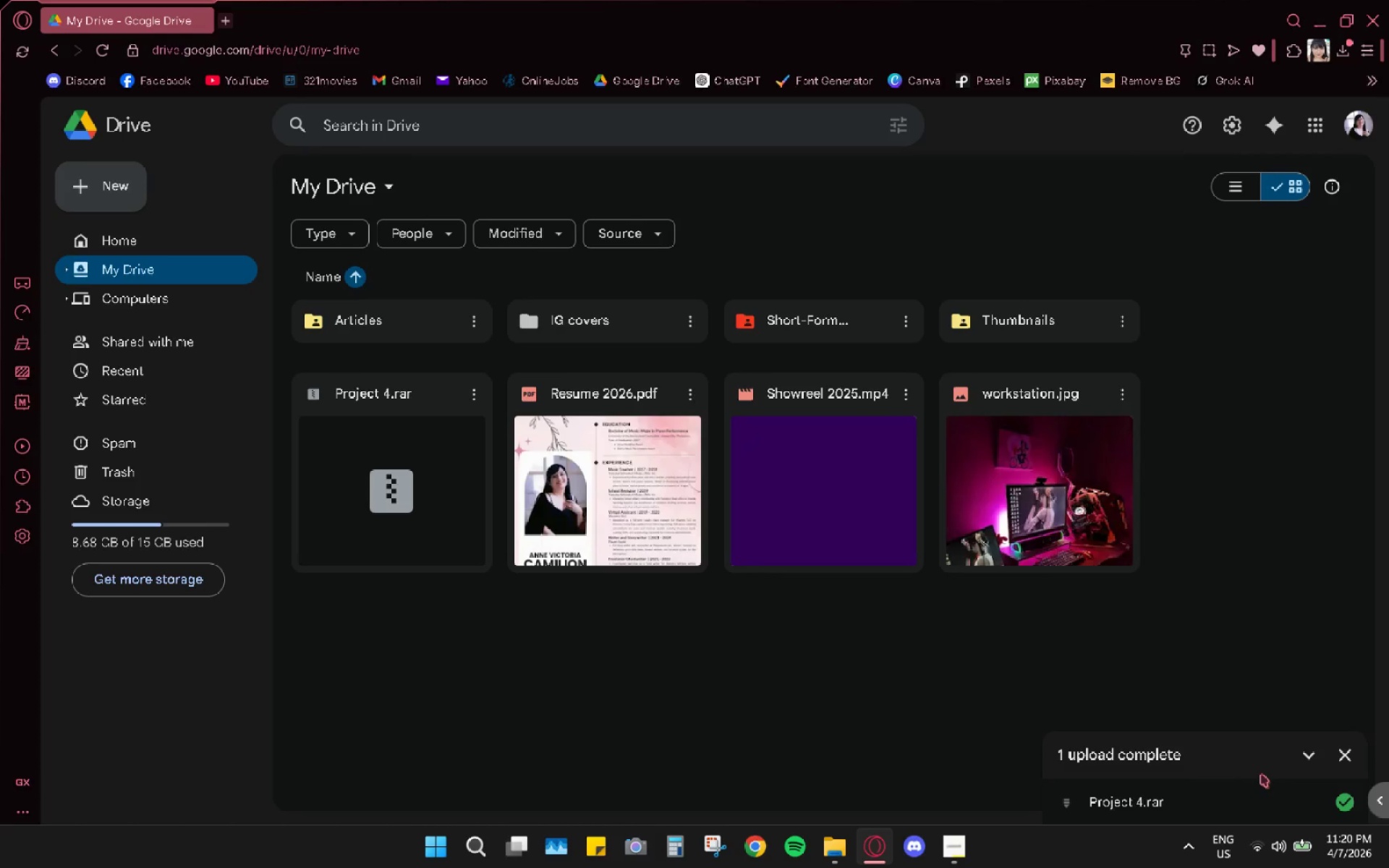 
left_click([688, 316])
 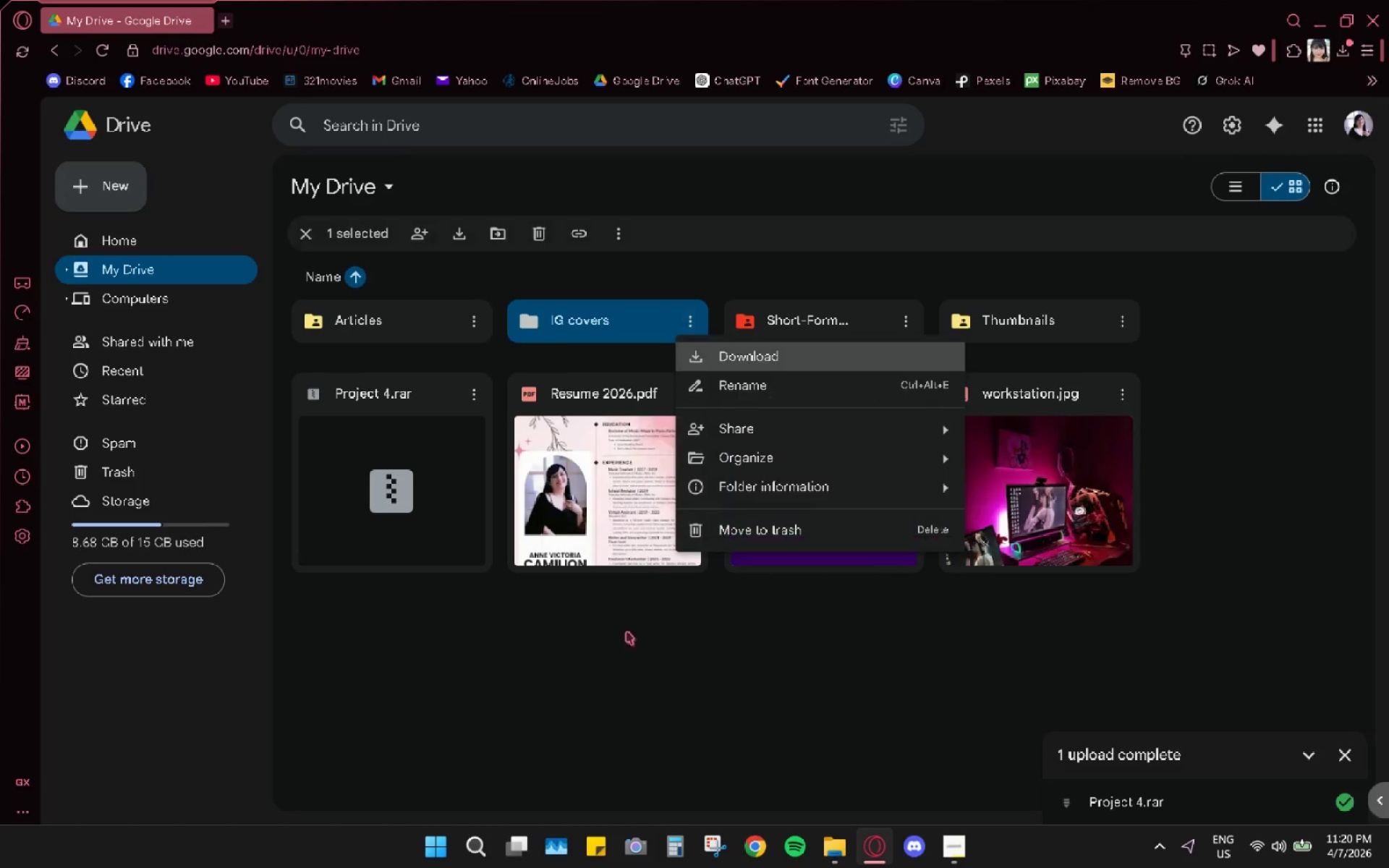 
left_click([621, 660])
 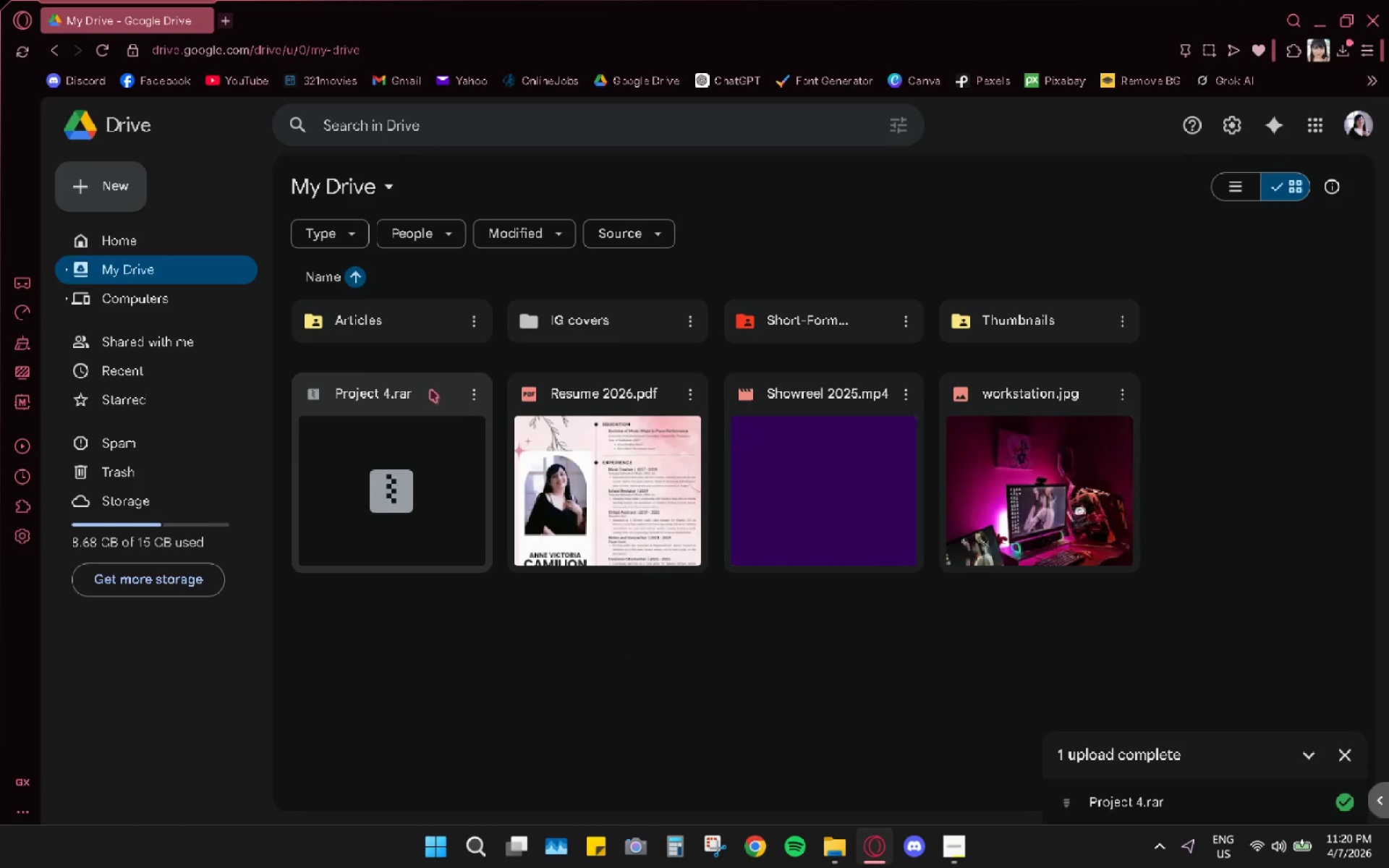 
left_click([470, 397])
 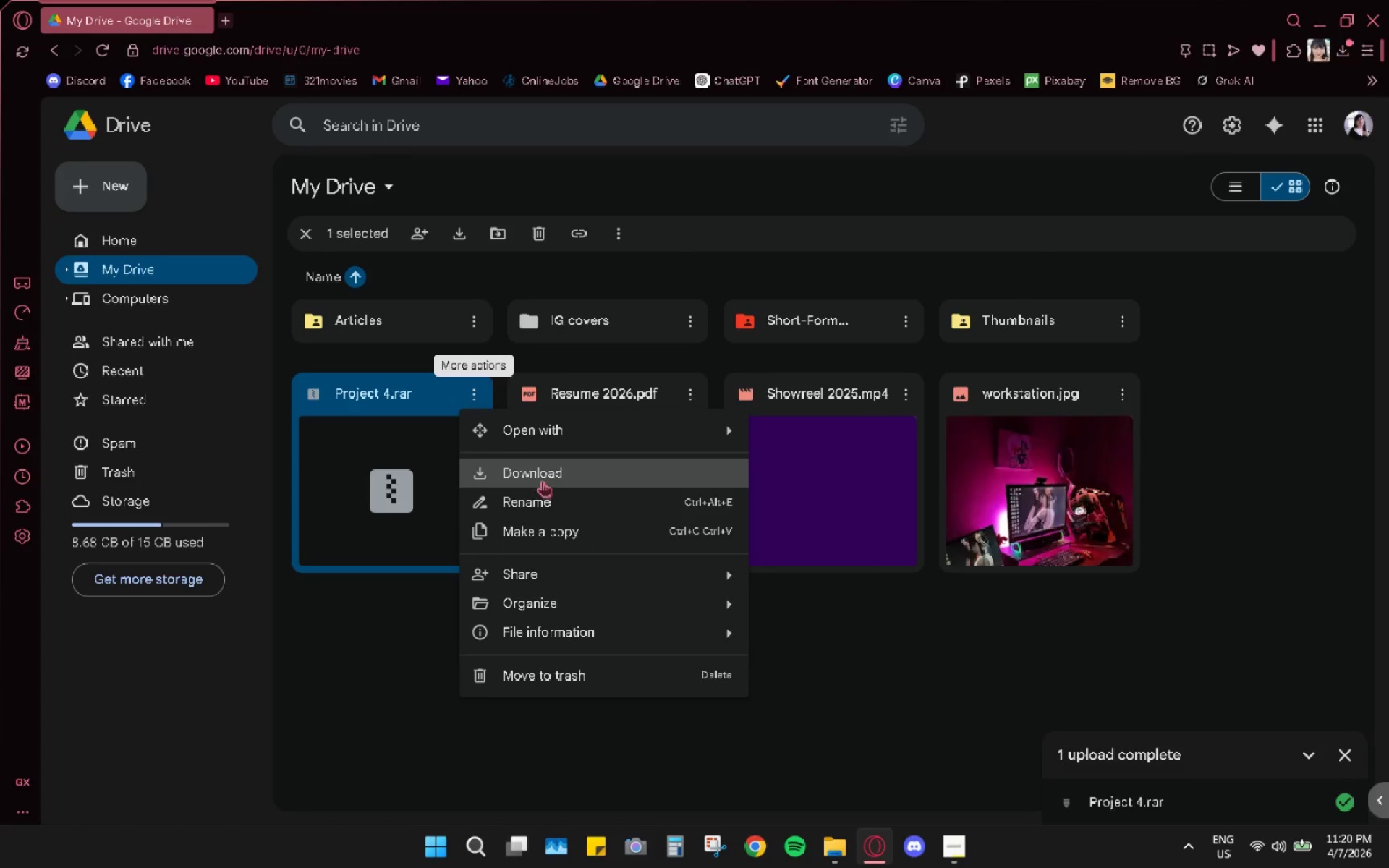 
left_click([543, 495])
 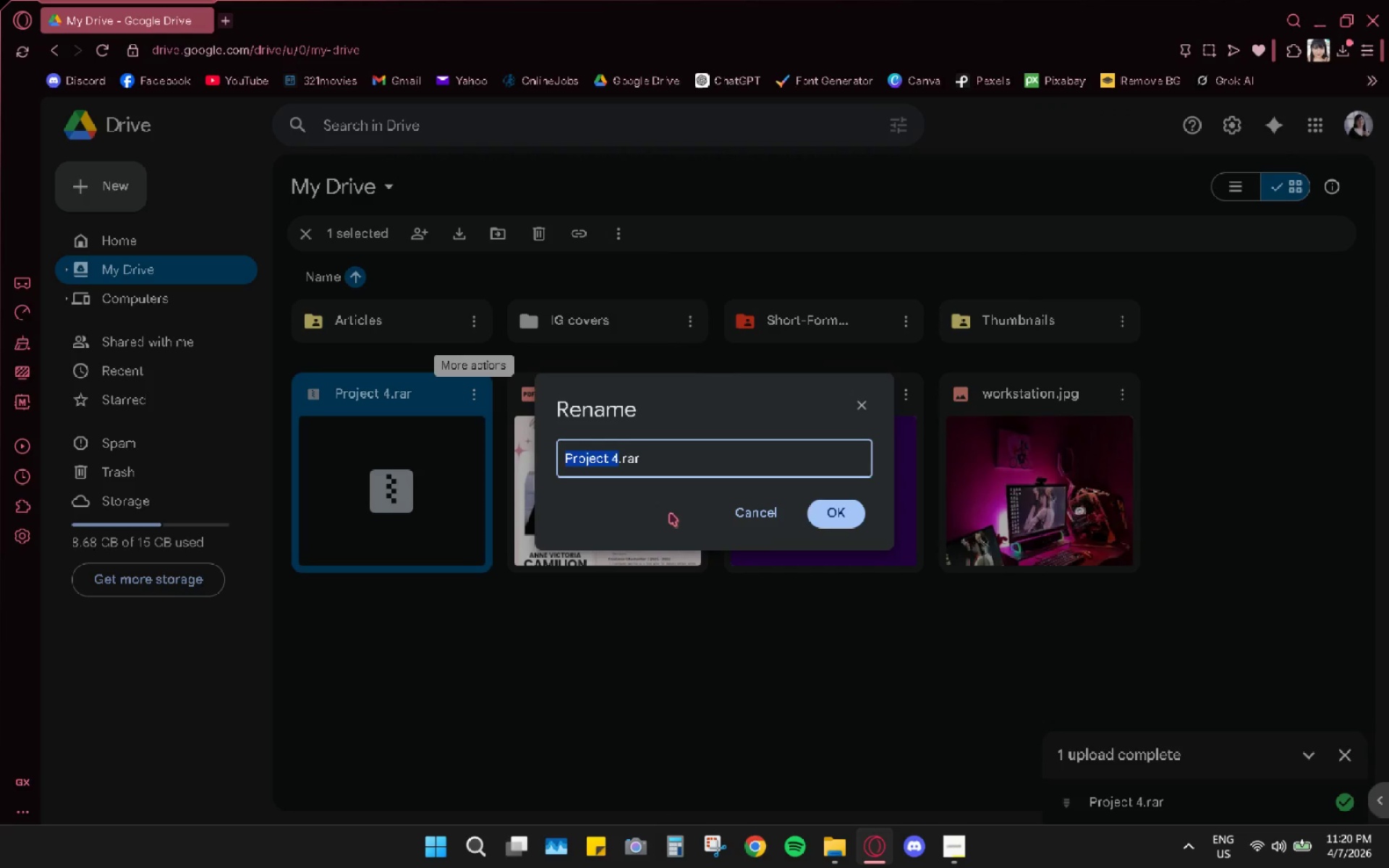 
key(ArrowRight)
 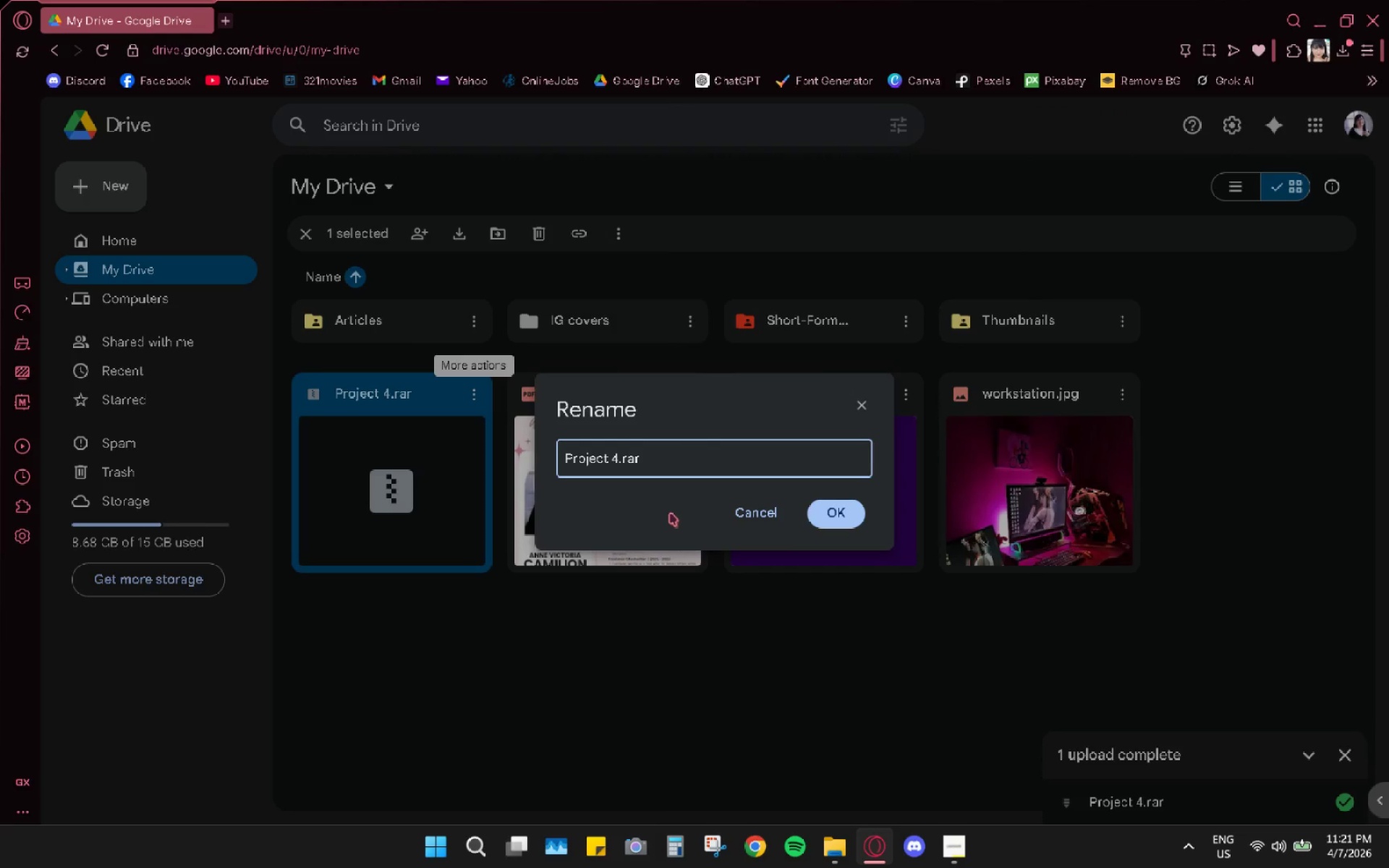 
type( rchive)
 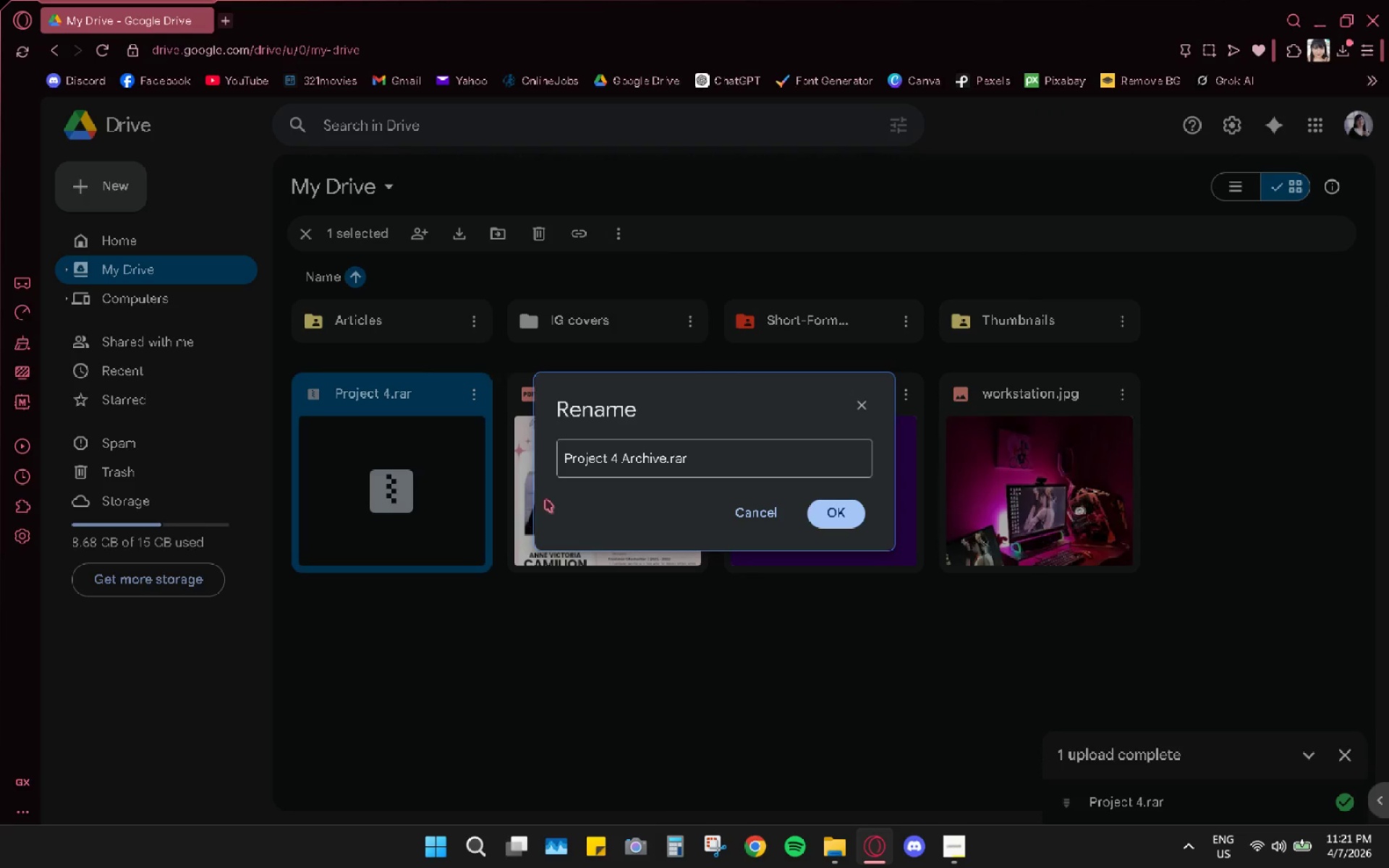 
hold_key(key=A, duration=0.38)
 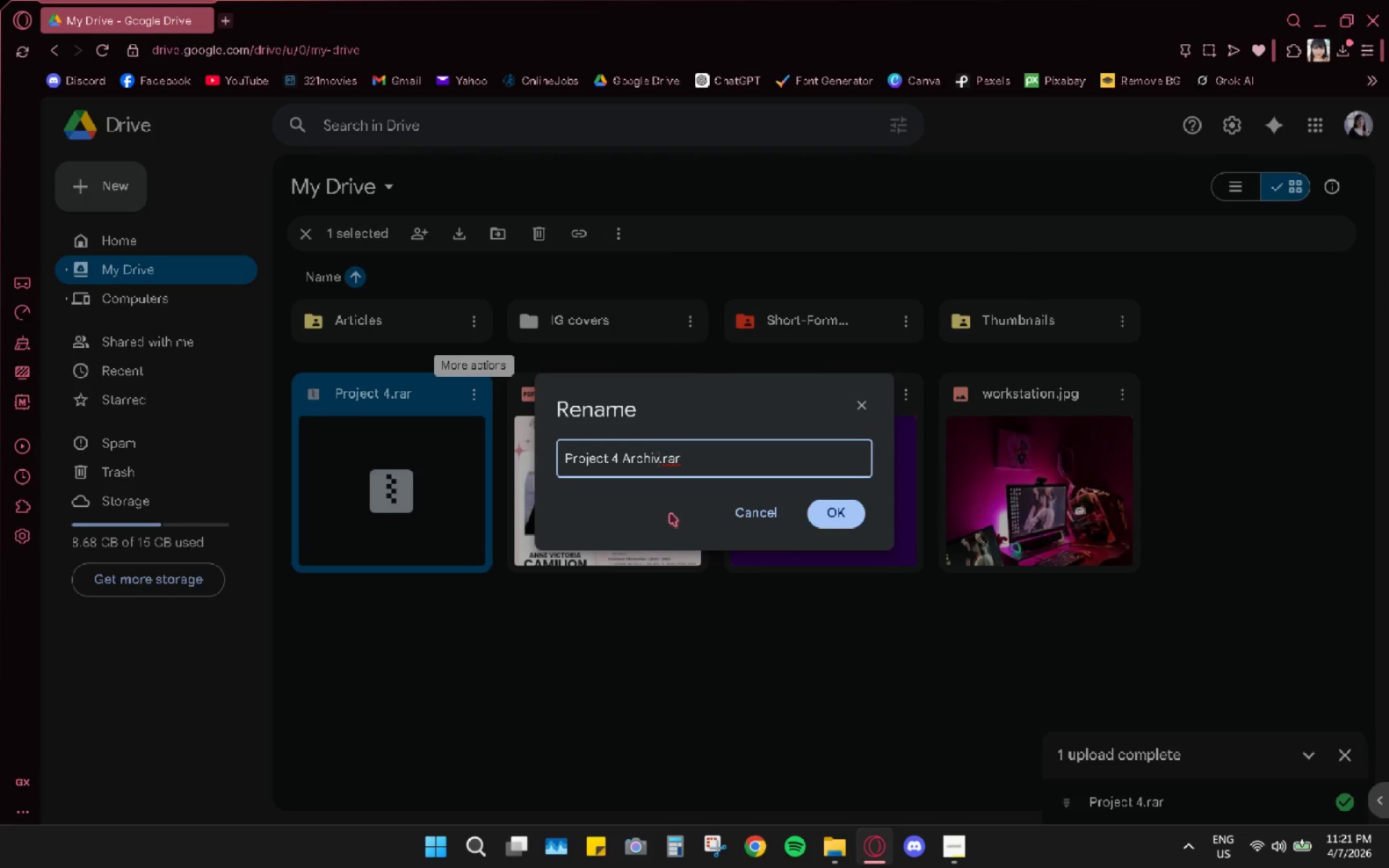 
left_click_drag(start_coordinate=[668, 513], to_coordinate=[543, 527])
 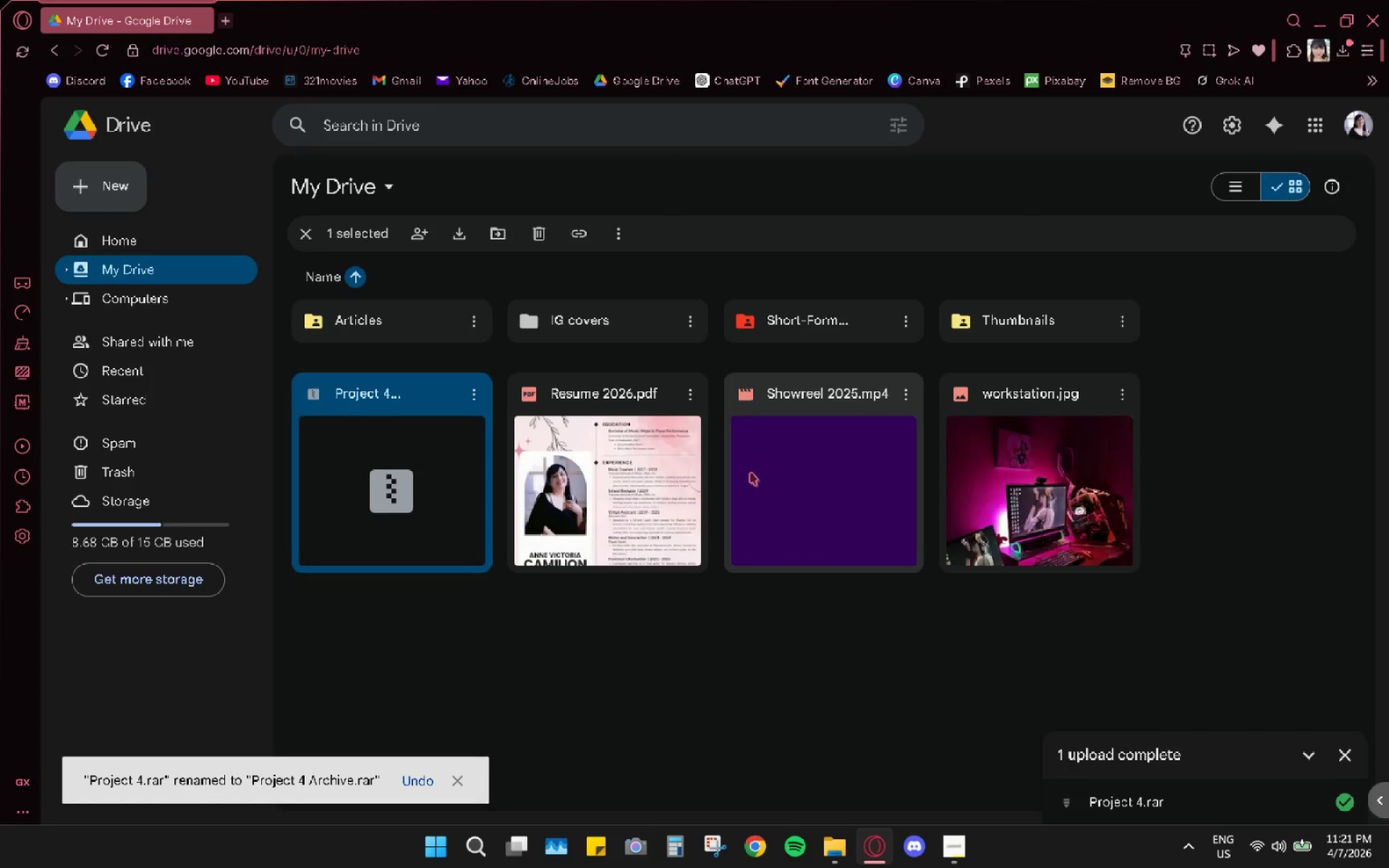 
left_click([468, 396])
 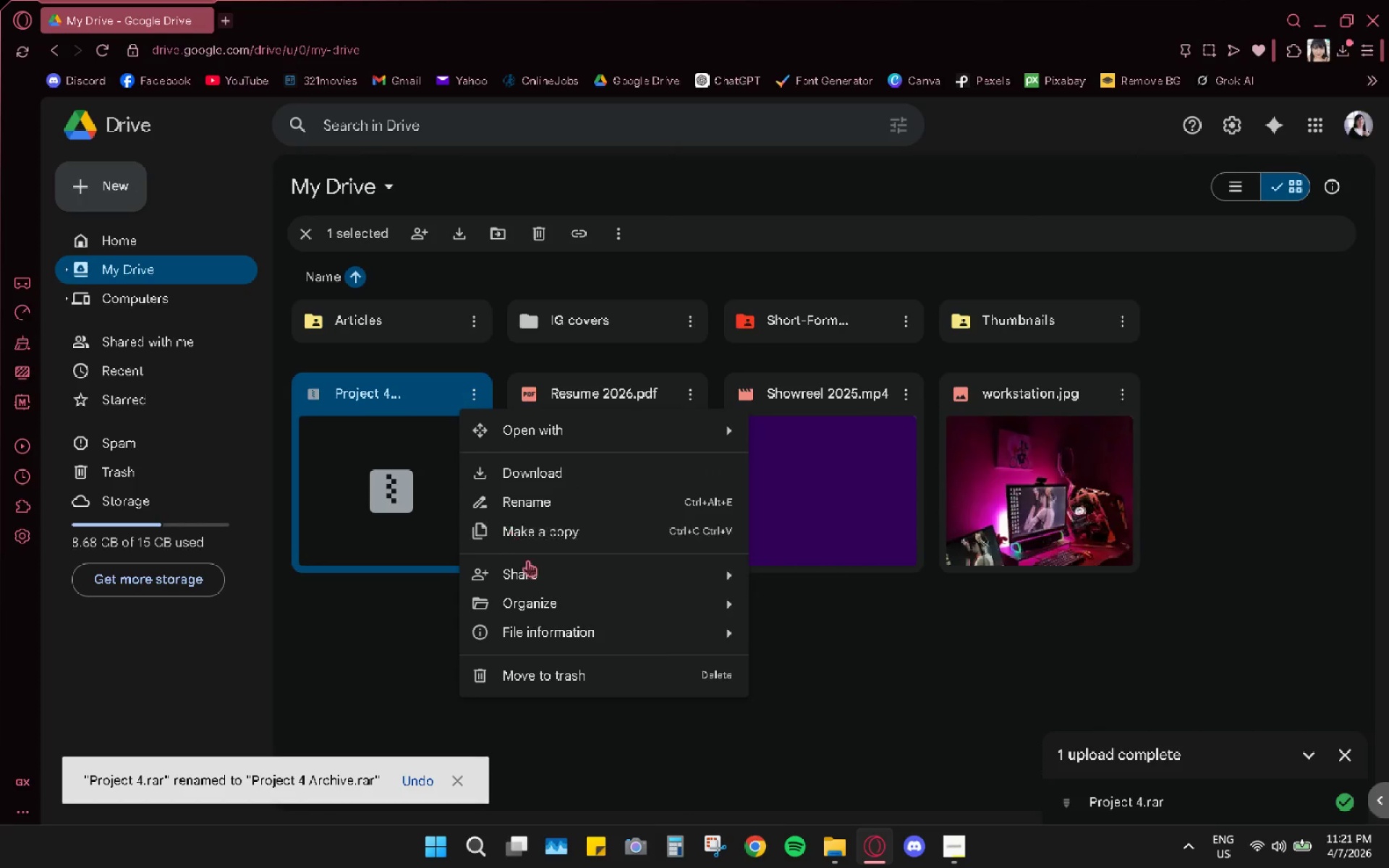 